 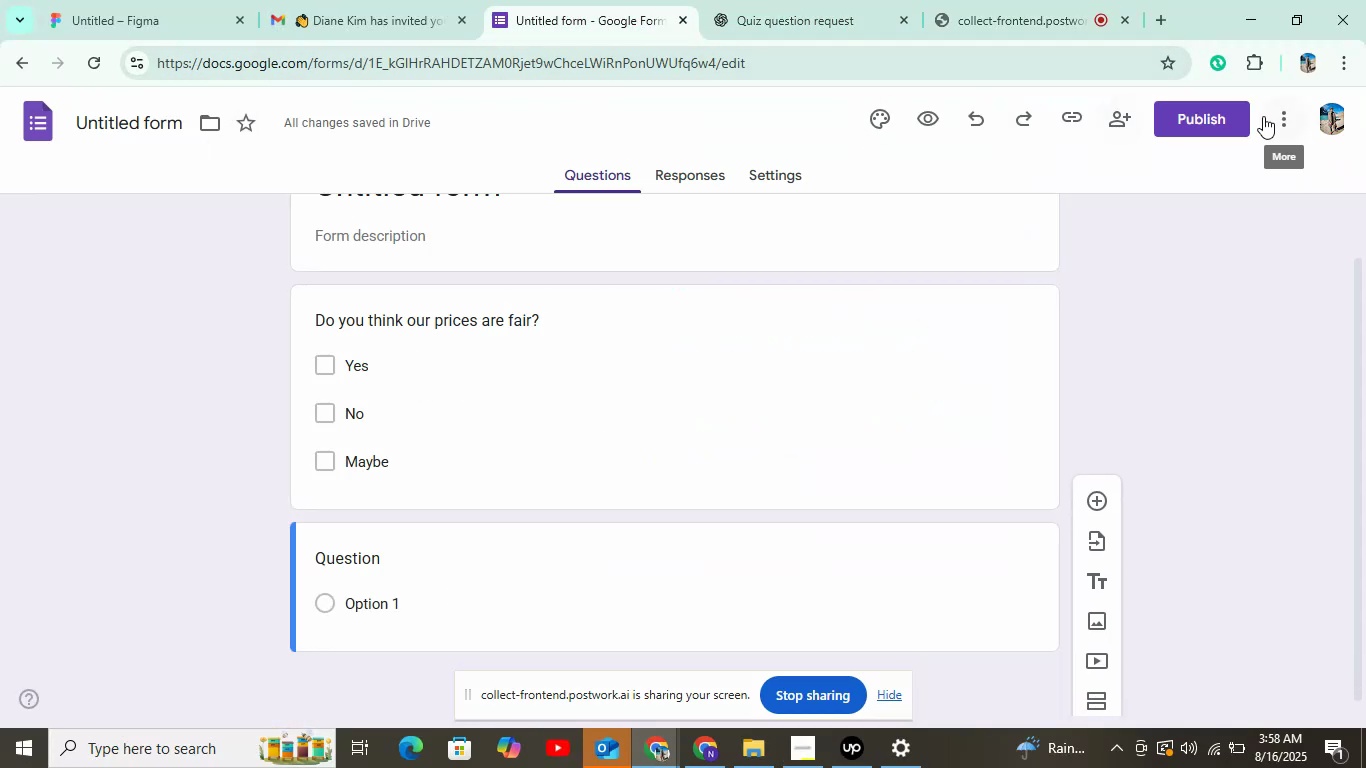 
left_click([1184, 119])
 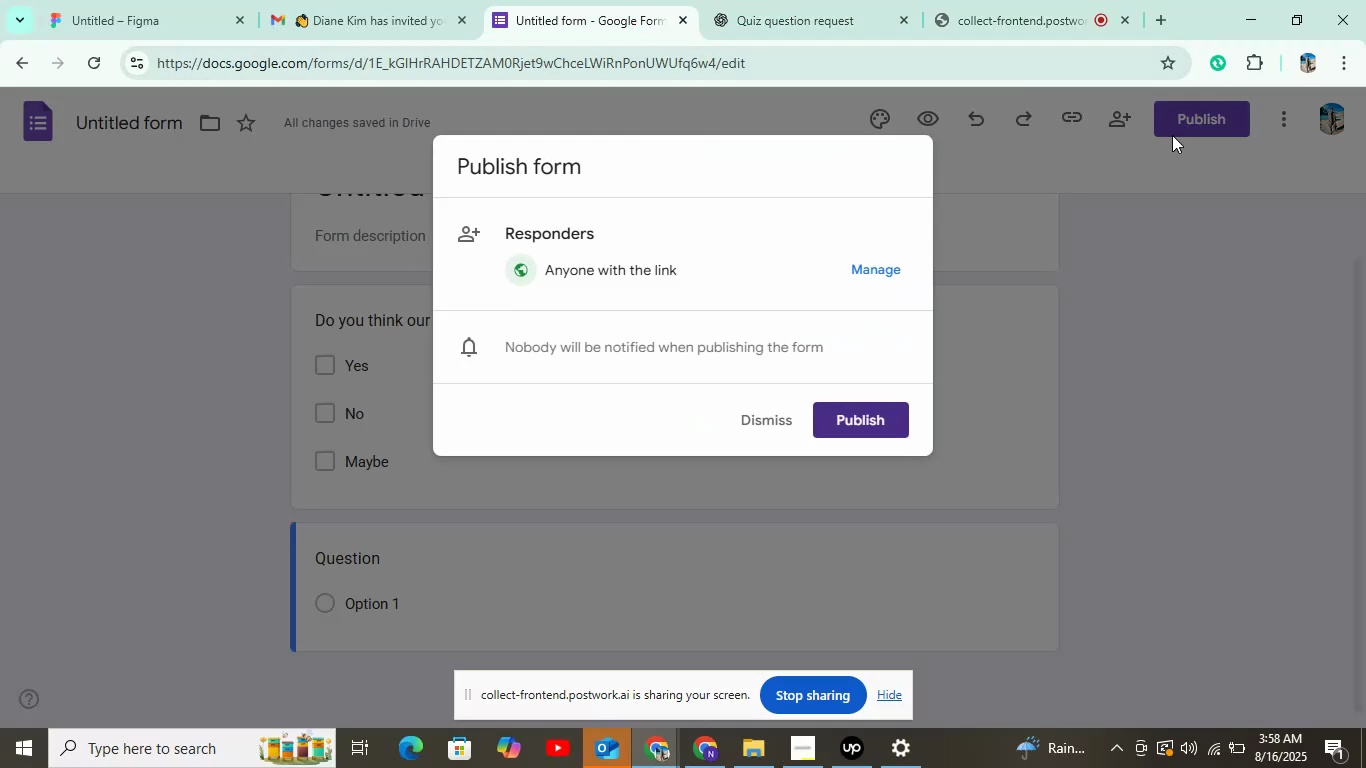 
double_click([874, 430])
 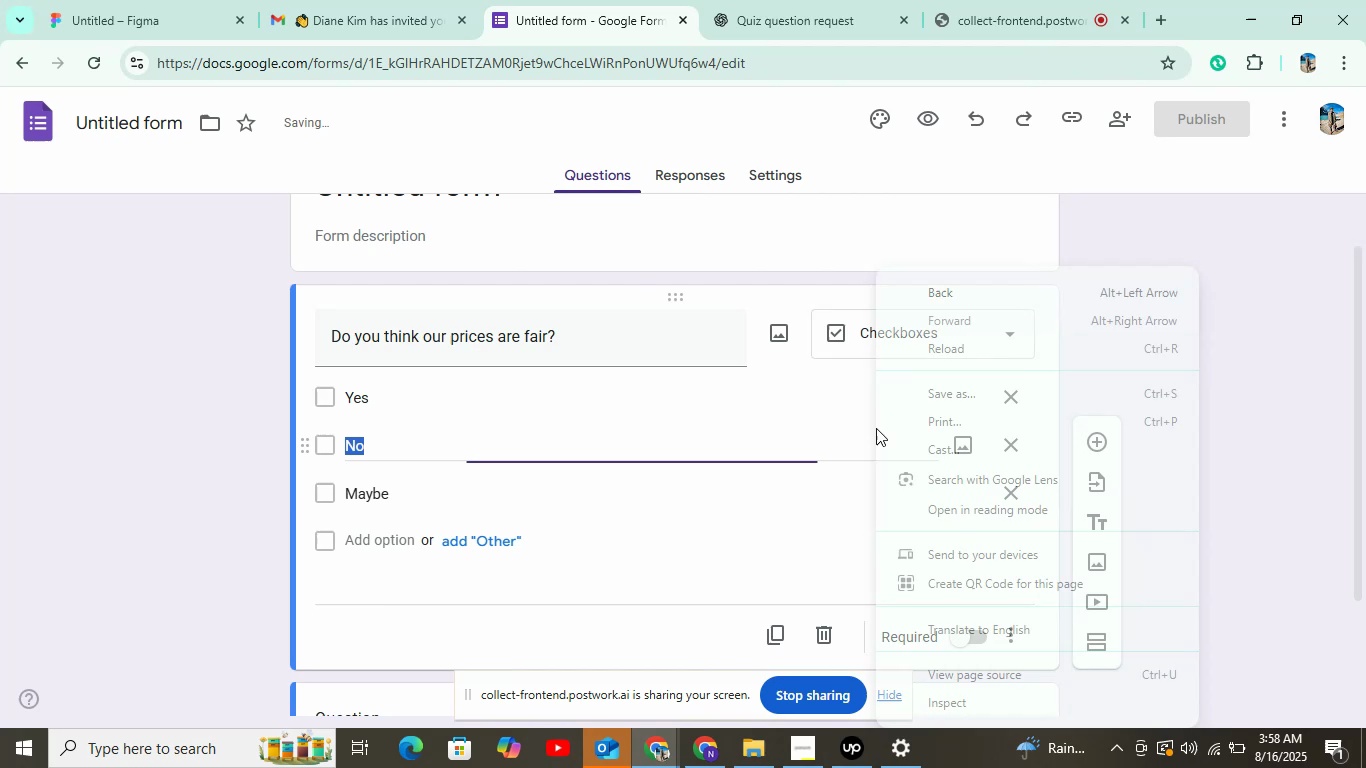 
left_click([35, 124])
 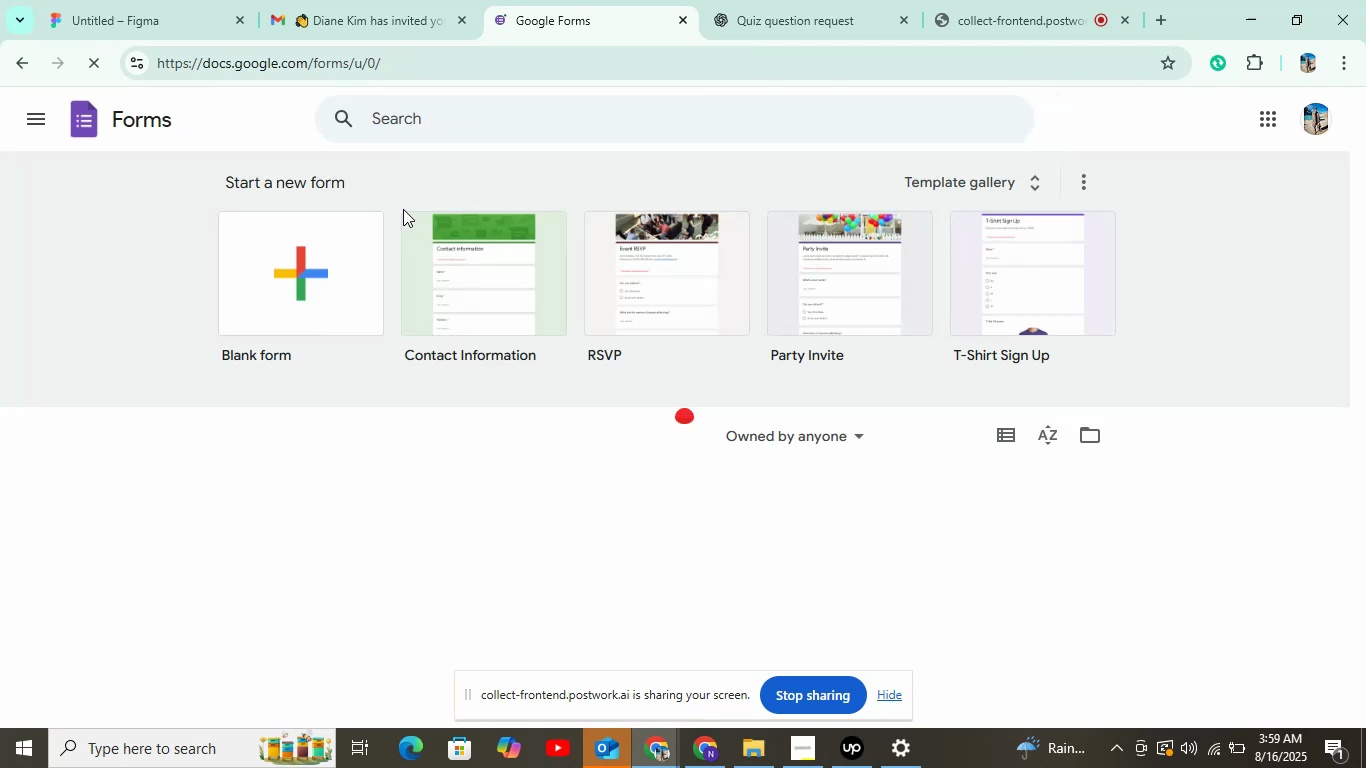 
left_click([314, 269])
 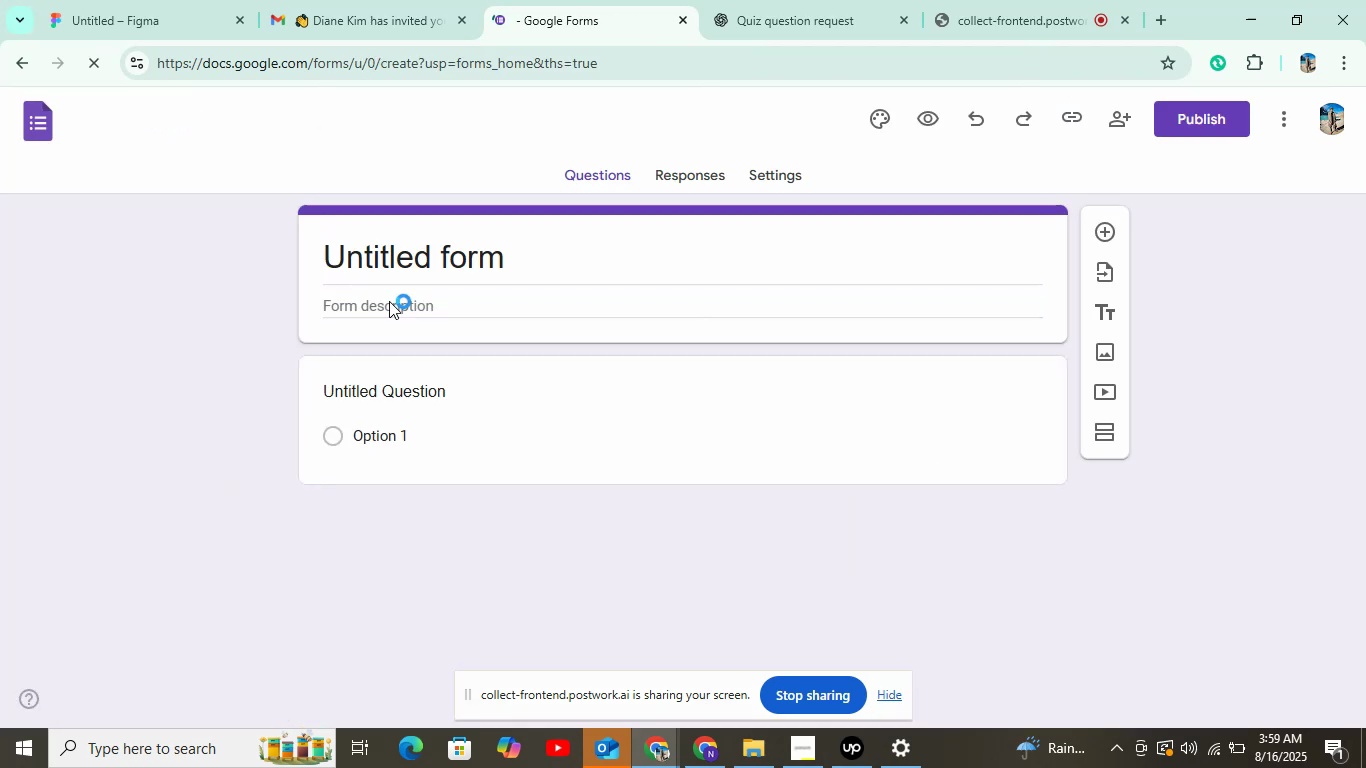 
left_click([453, 386])
 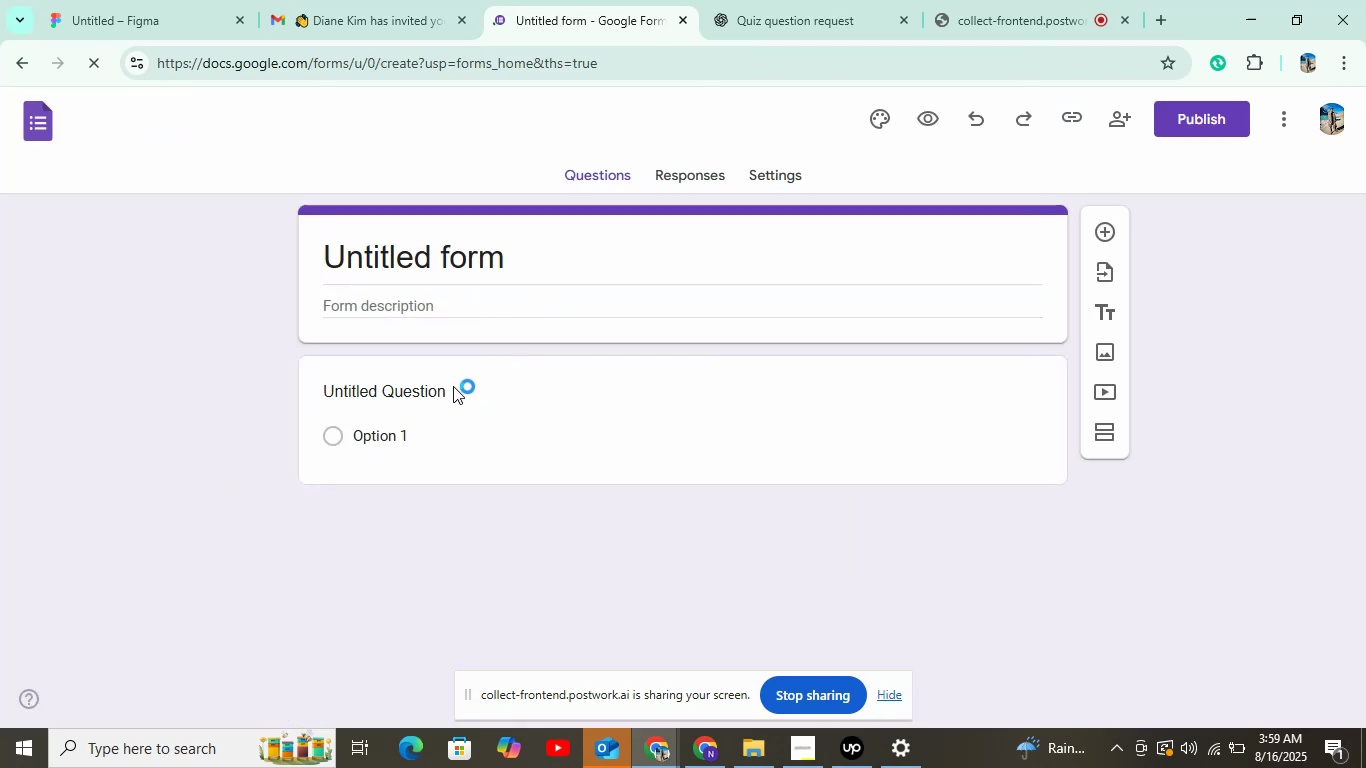 
left_click([714, 0])
 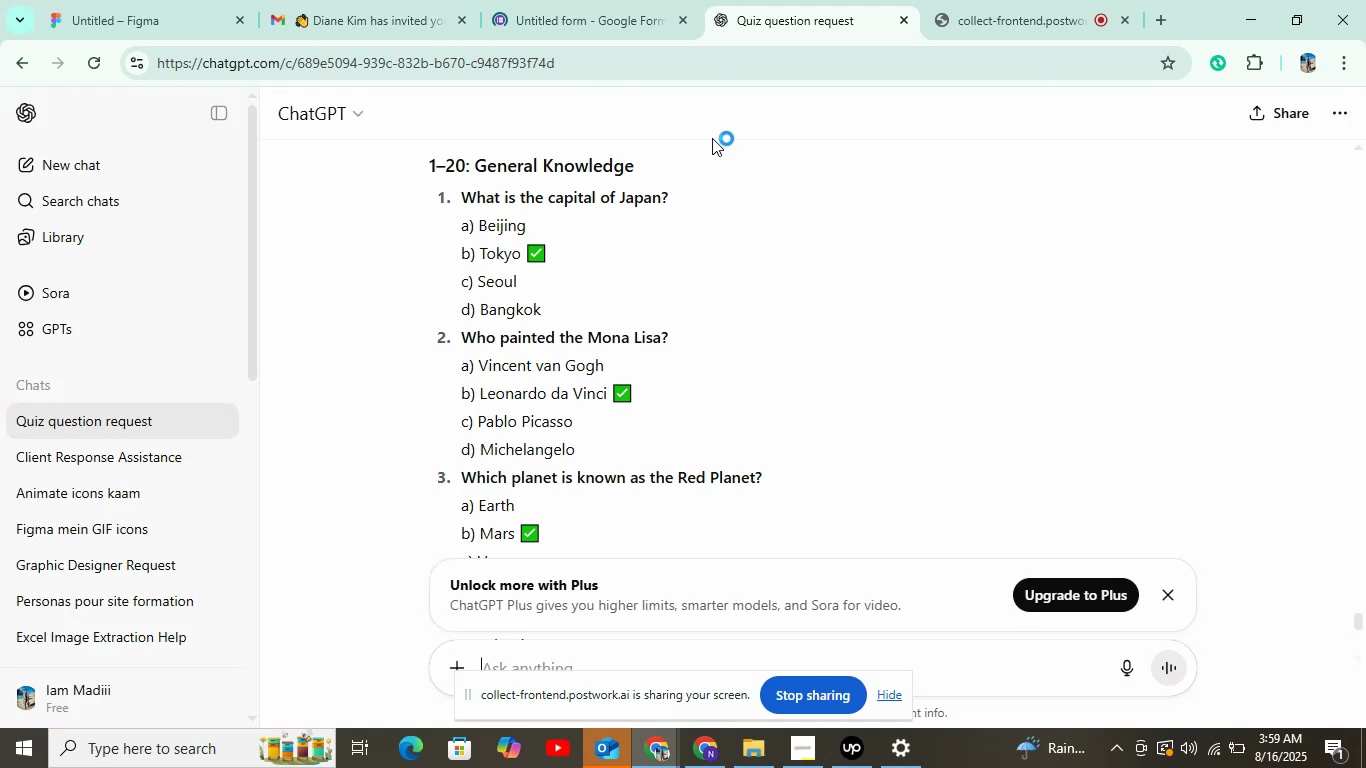 
left_click_drag(start_coordinate=[671, 197], to_coordinate=[467, 192])
 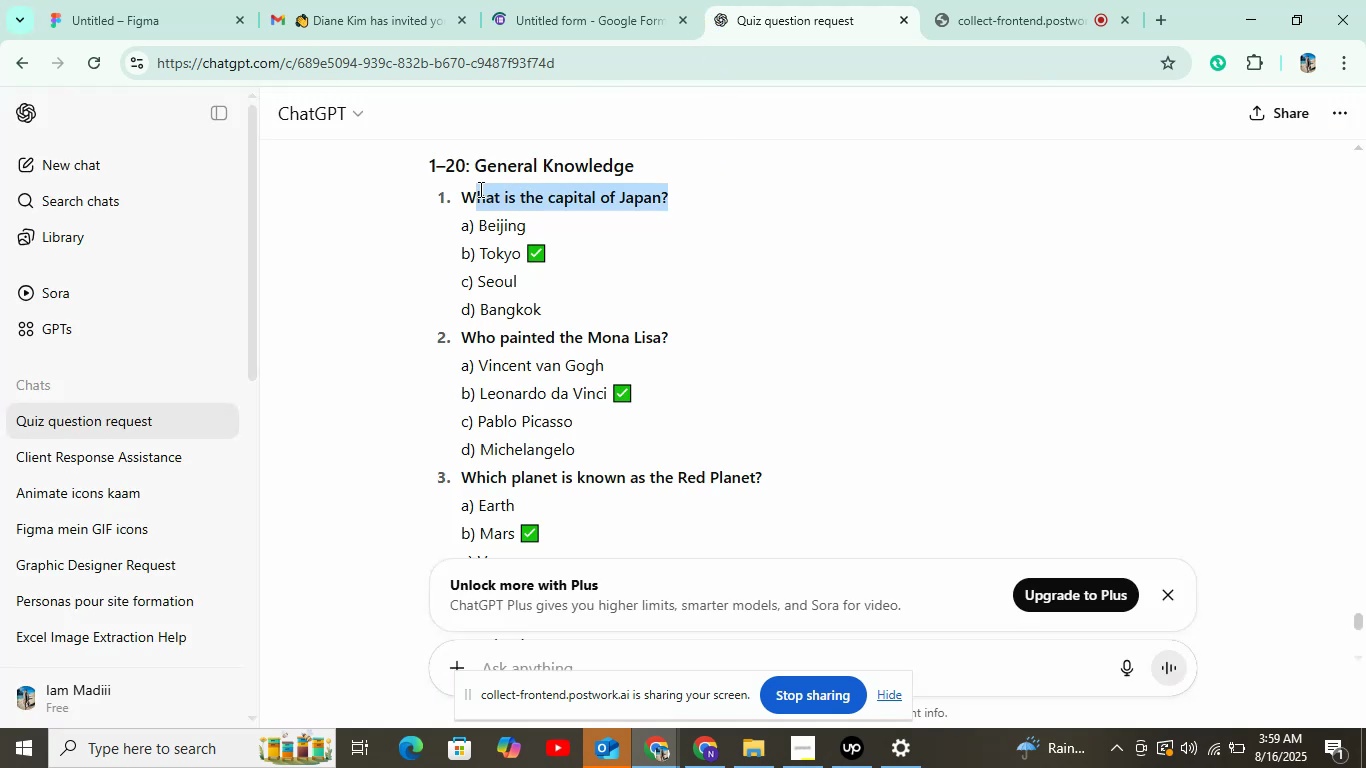 
key(Control+C)
 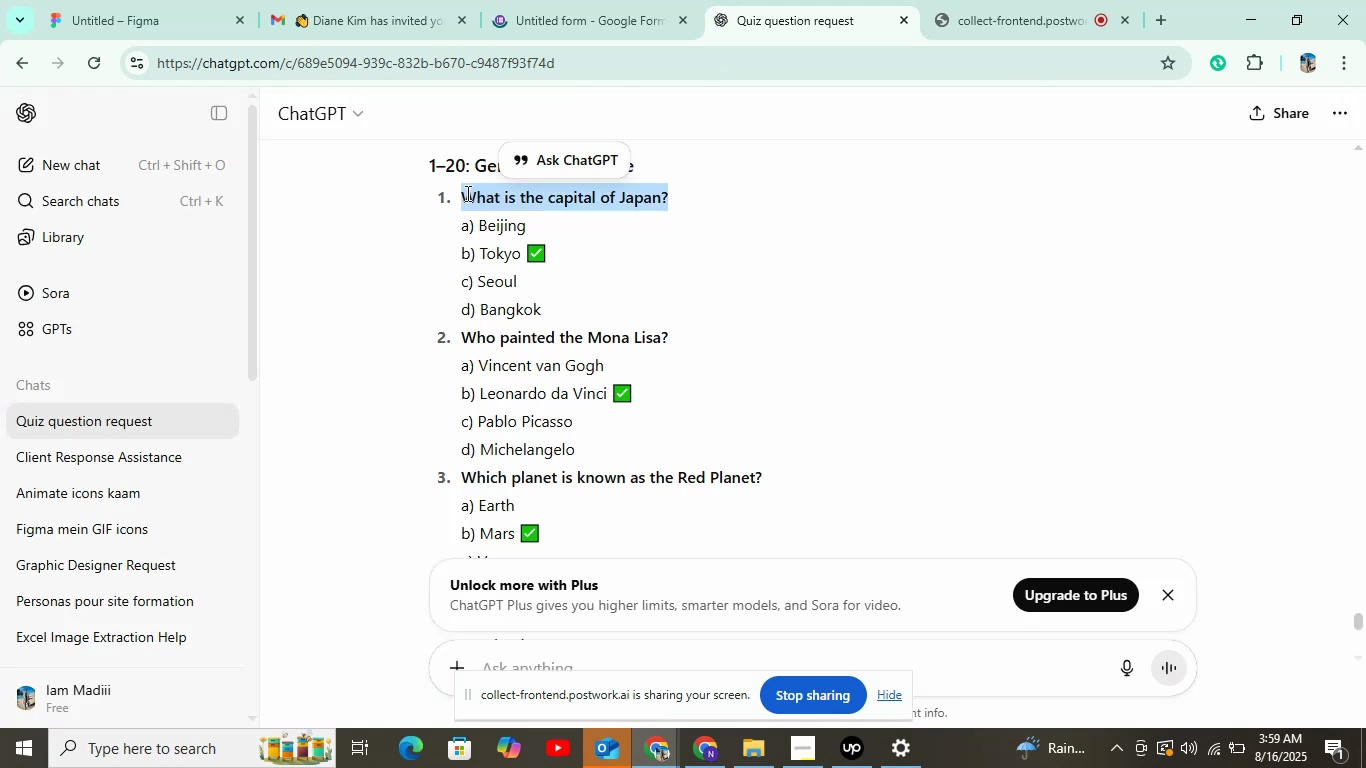 
key(Control+C)
 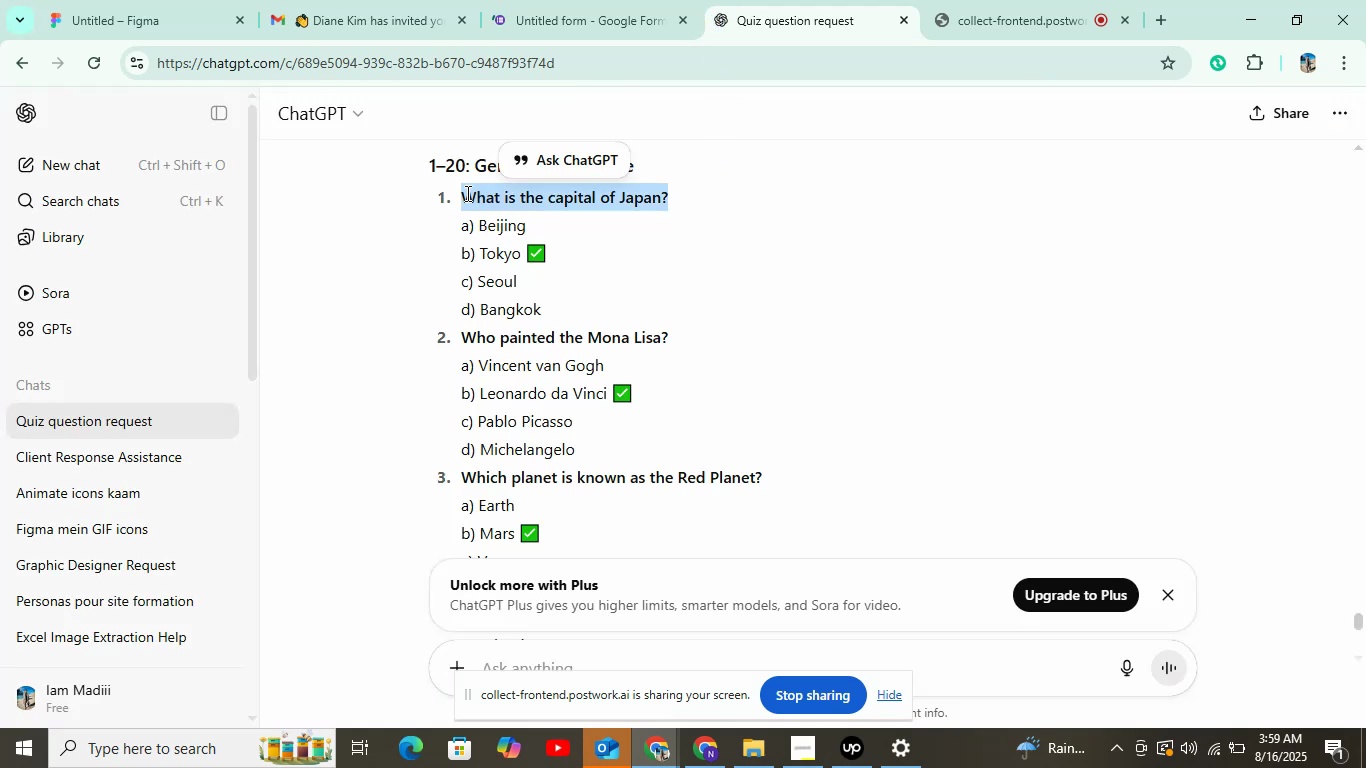 
key(Control+C)
 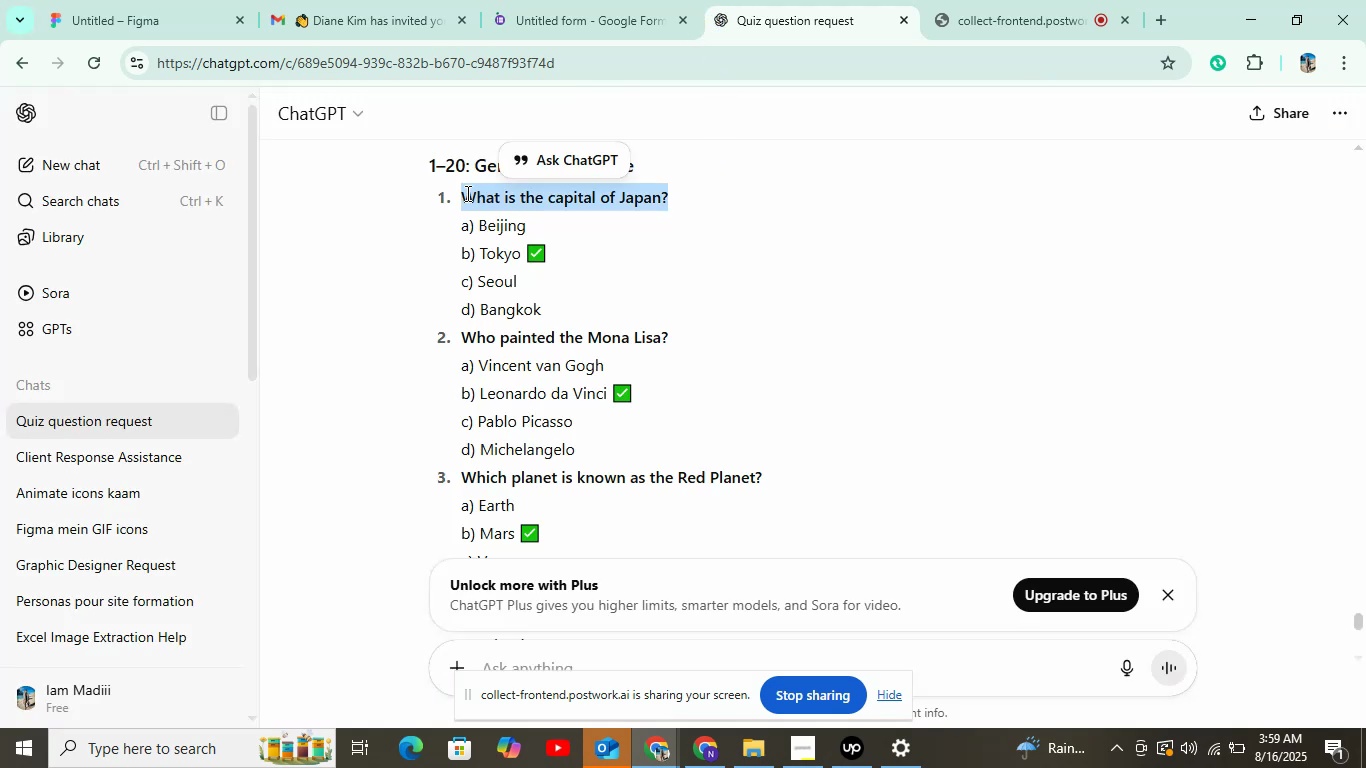 
key(Control+C)
 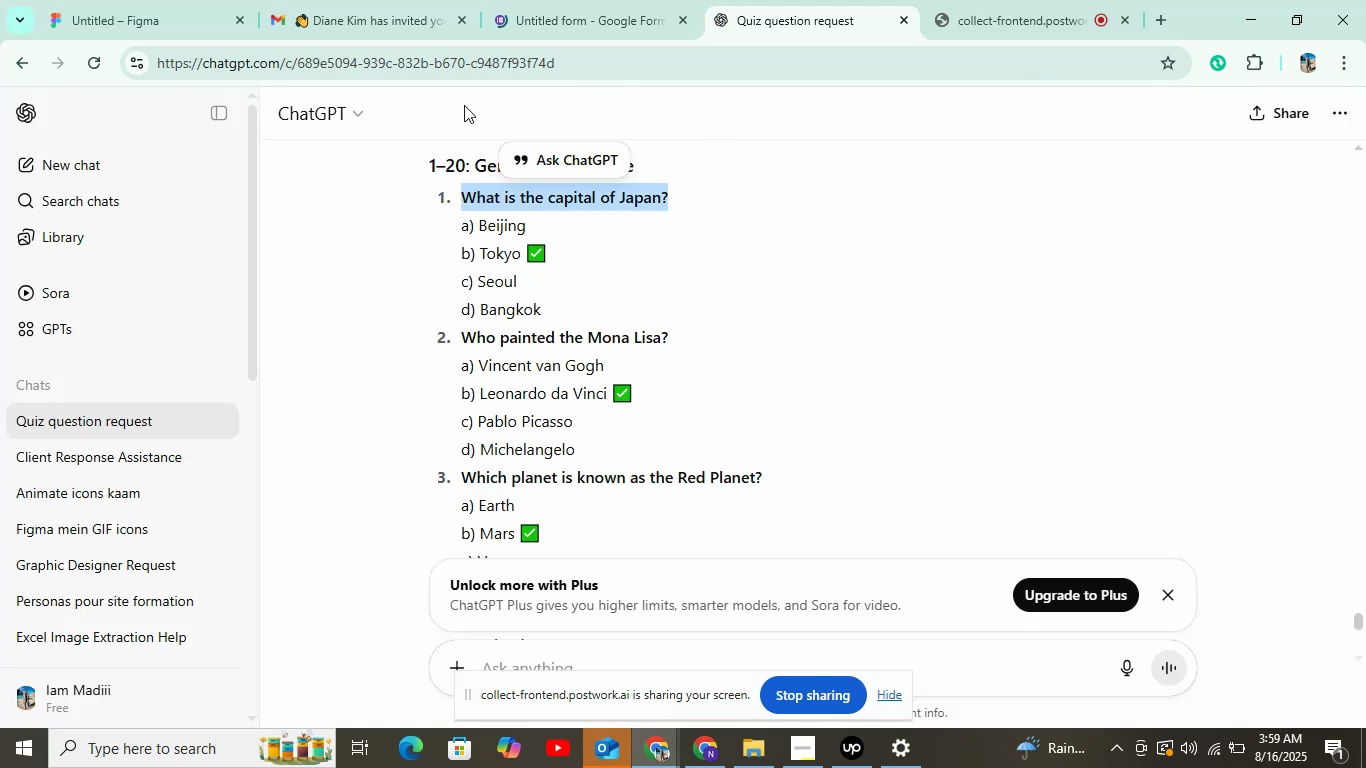 
left_click([455, 19])
 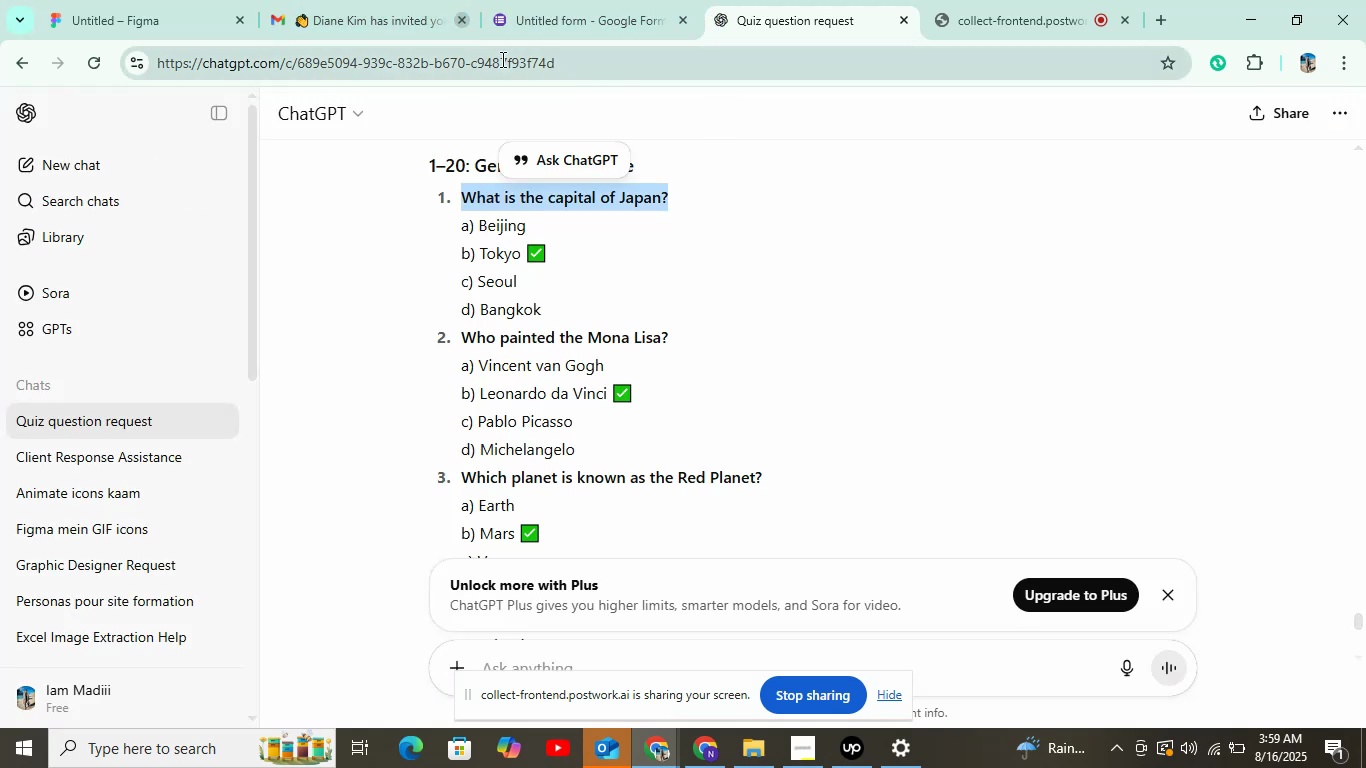 
left_click([553, 28])
 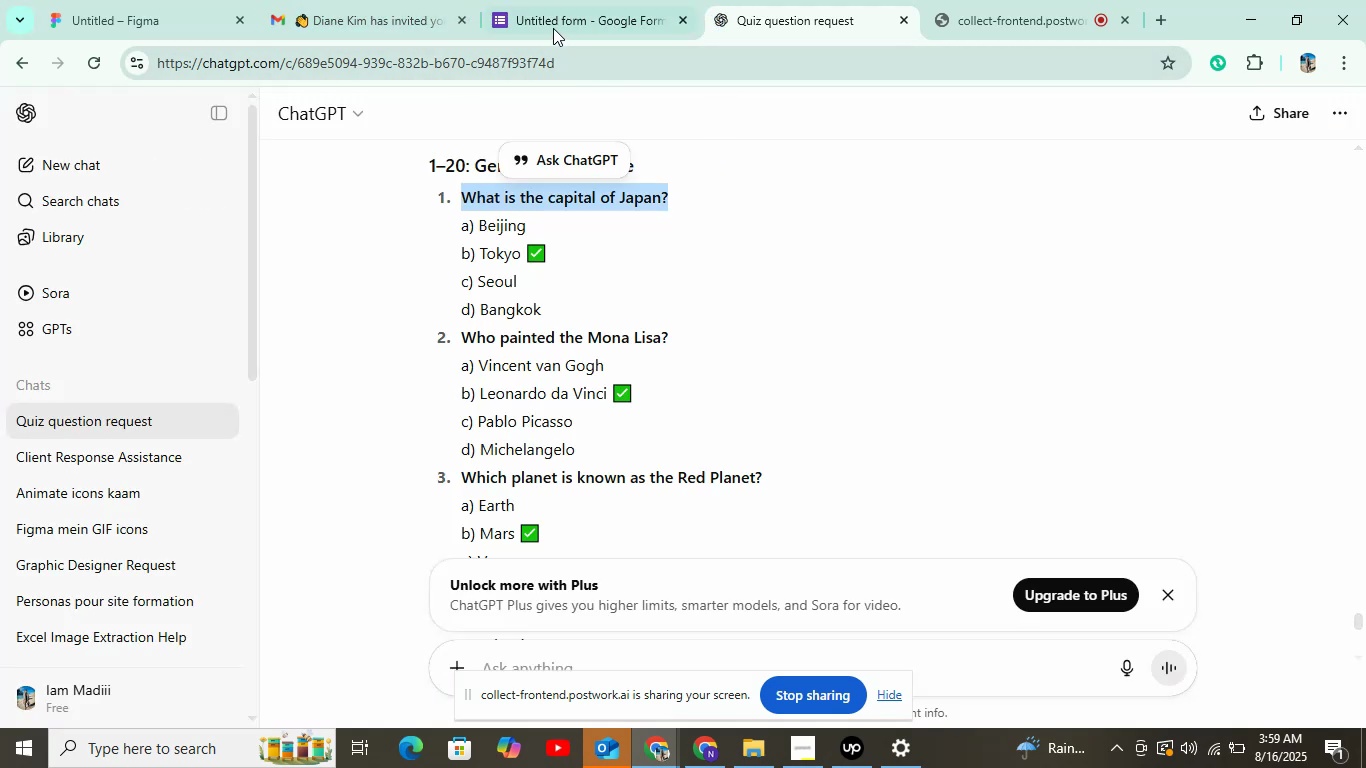 
key(Control+V)
 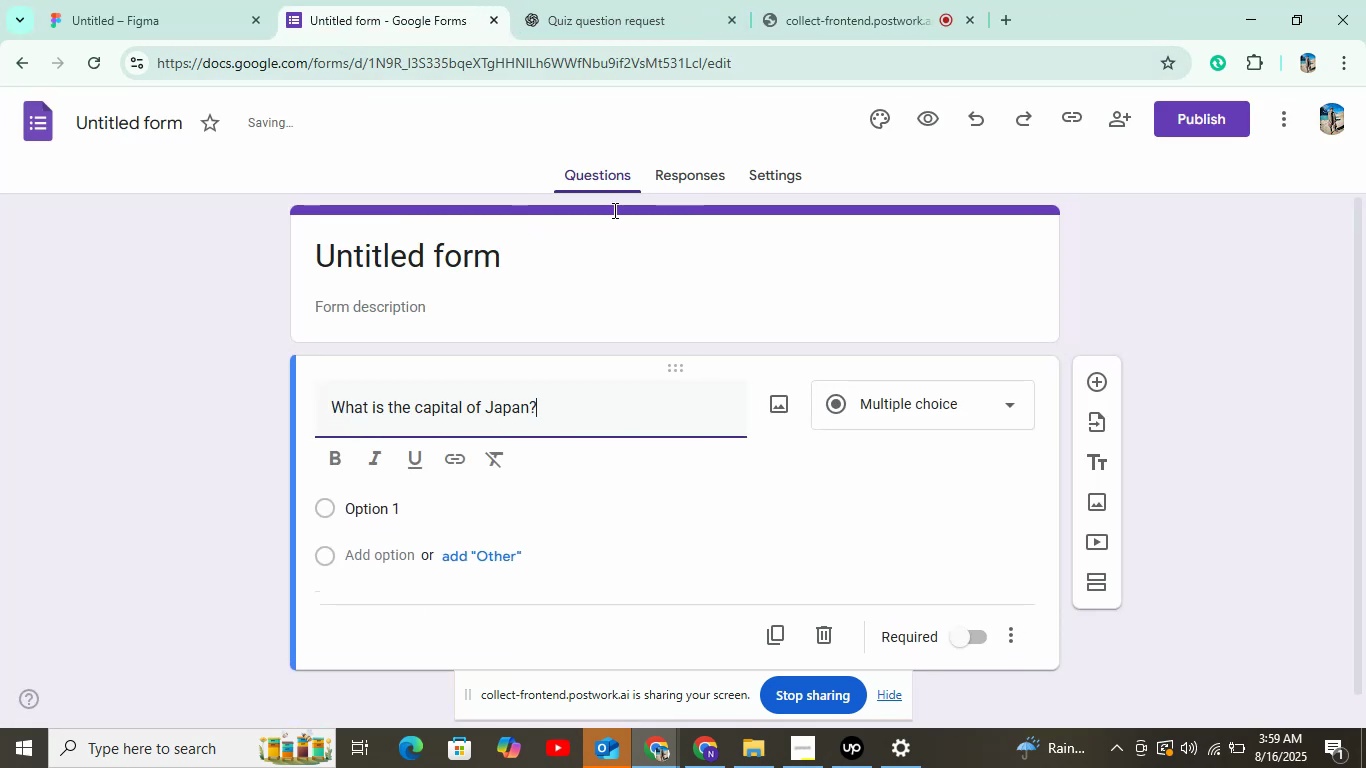 
left_click([771, 164])
 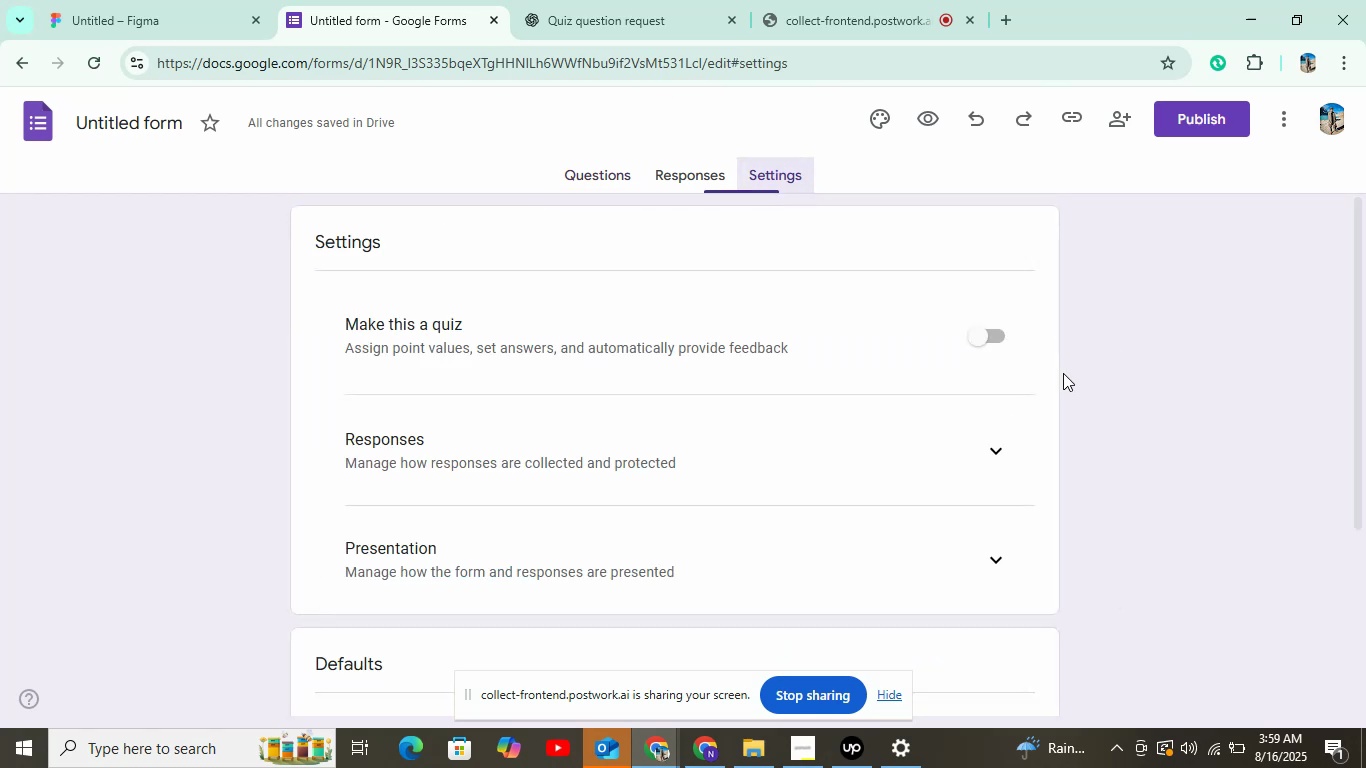 
left_click([994, 336])
 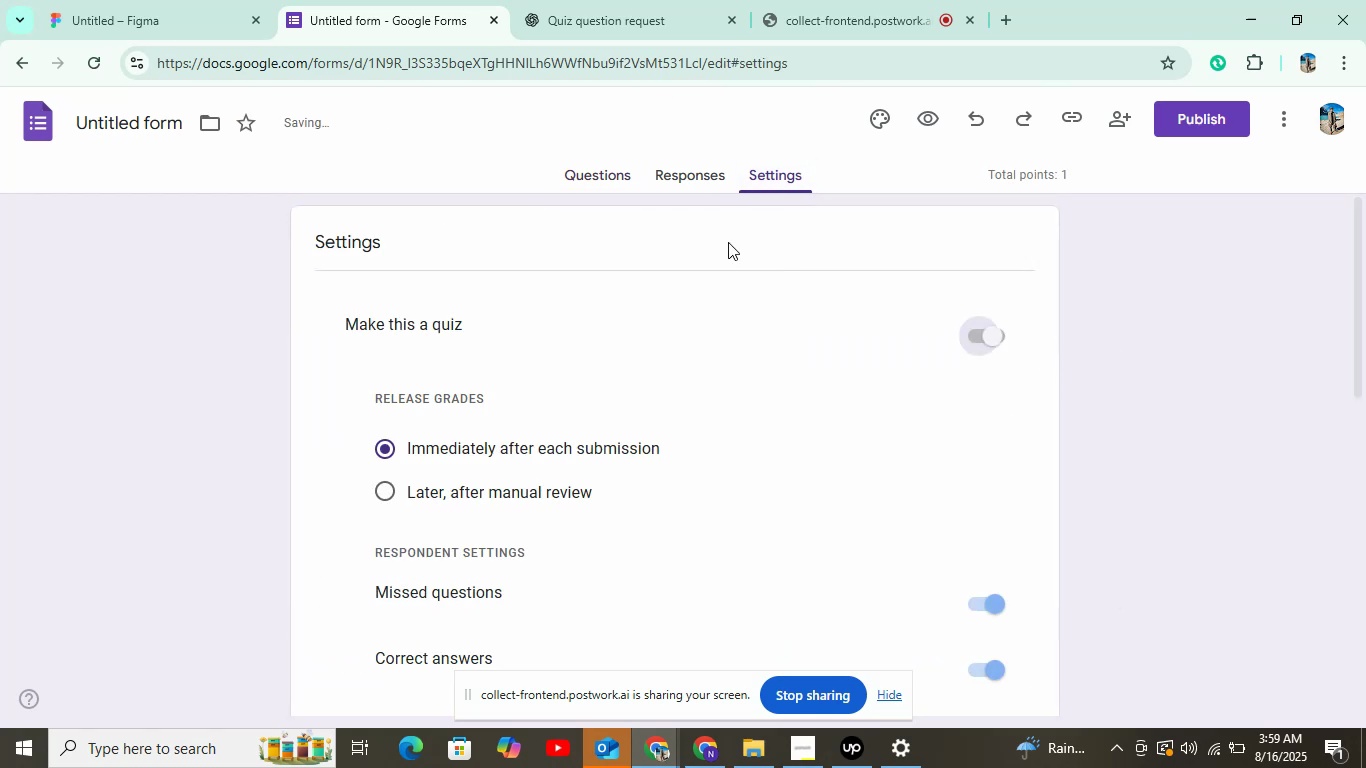 
left_click([581, 182])
 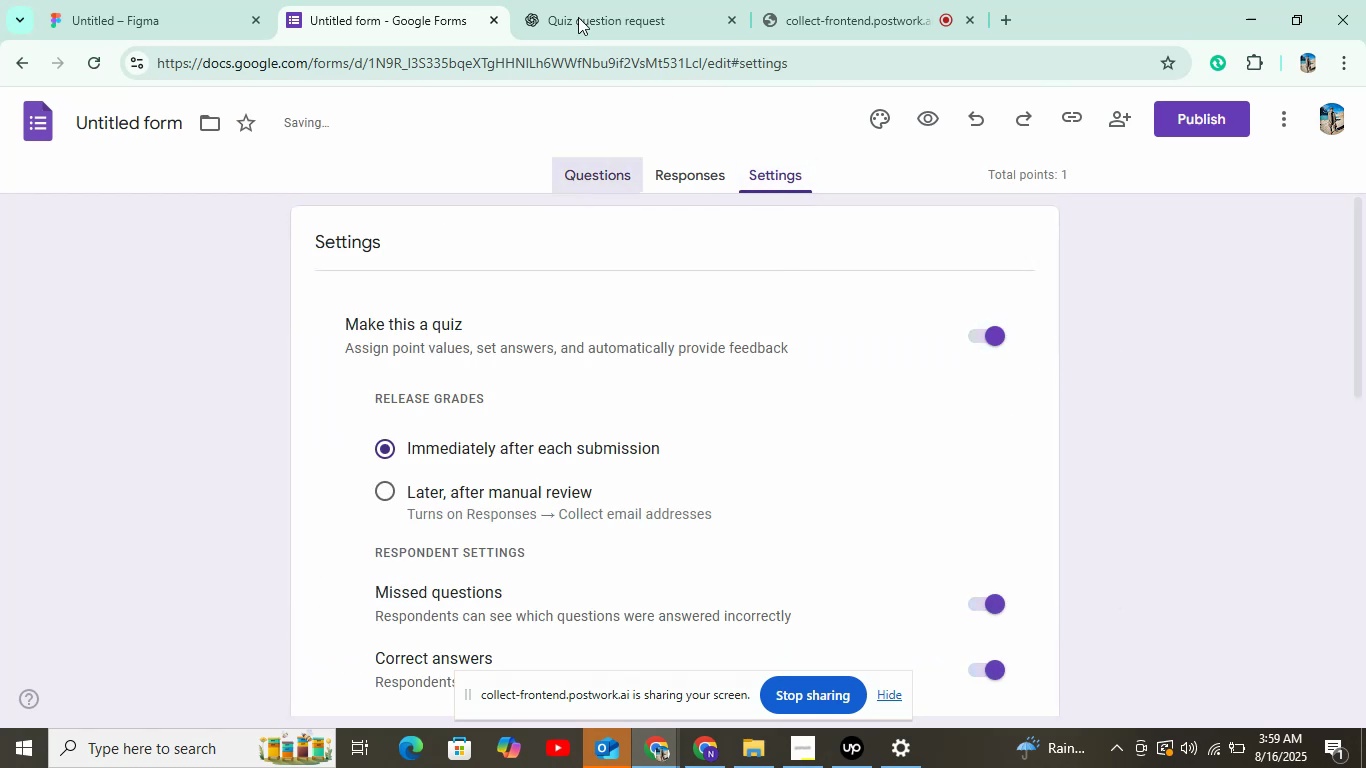 
left_click([578, 15])
 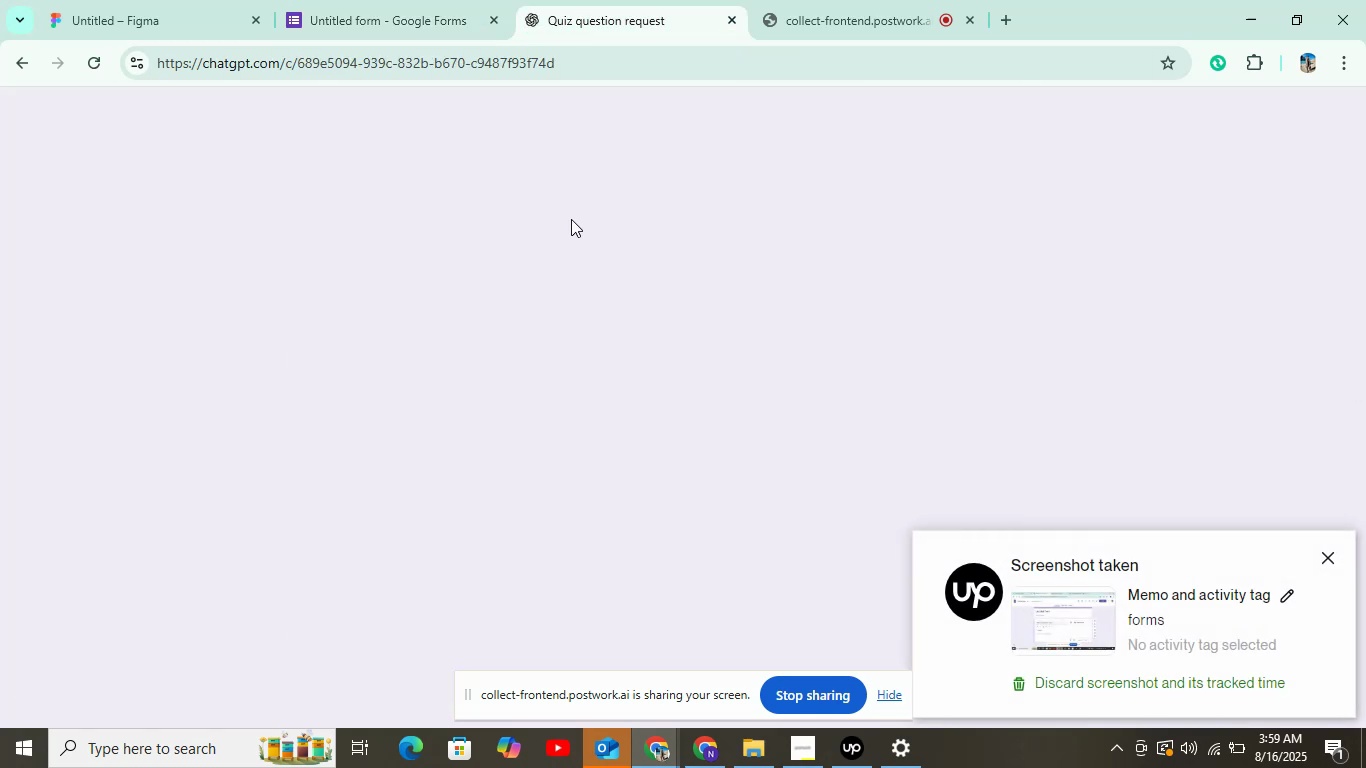 
left_click_drag(start_coordinate=[549, 216], to_coordinate=[481, 222])
 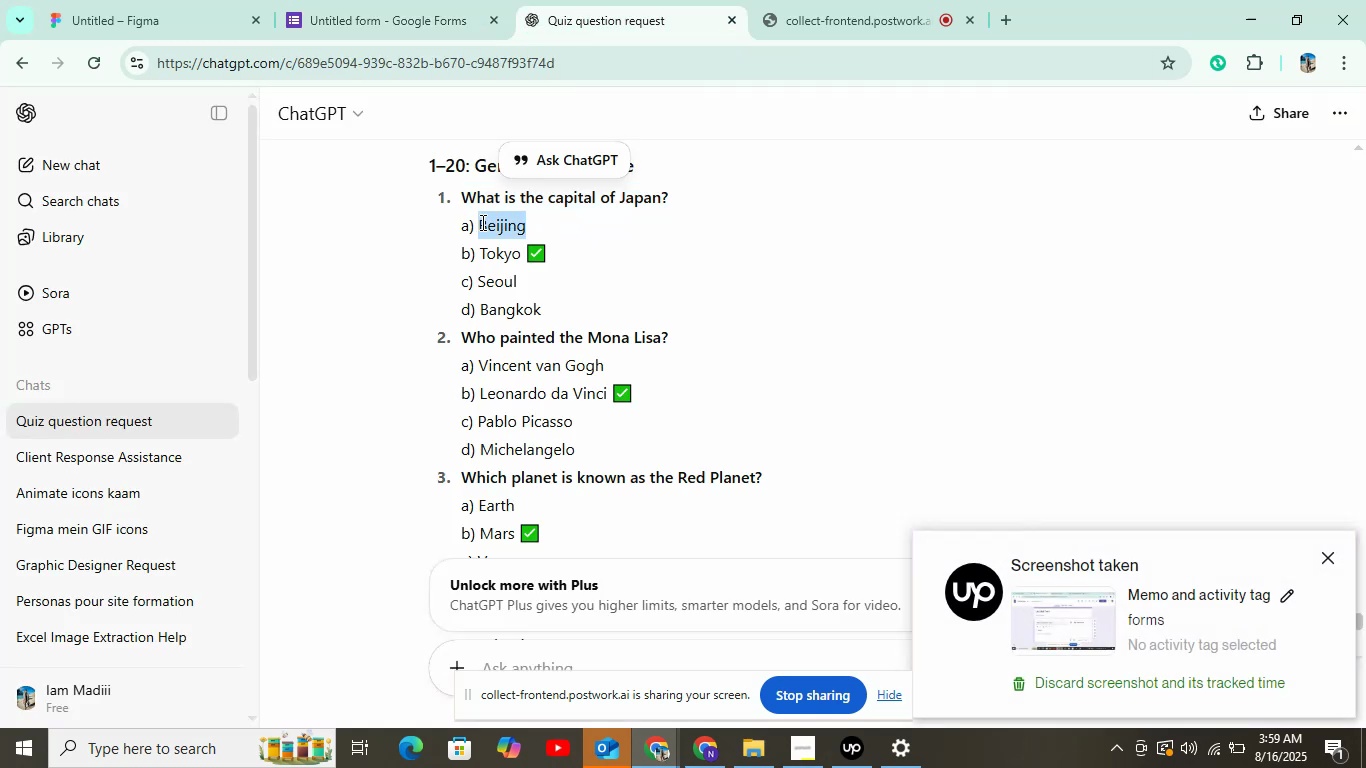 
key(Control+C)
 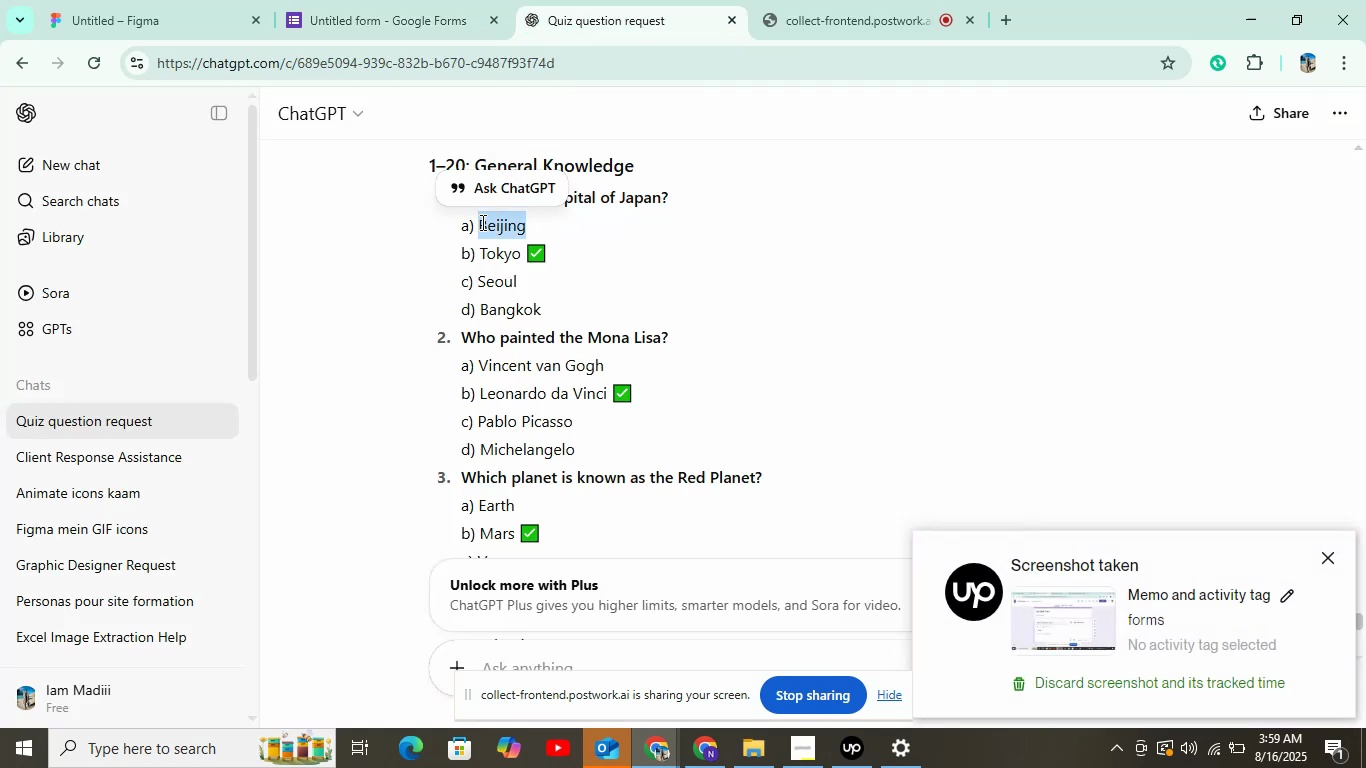 
key(Control+C)
 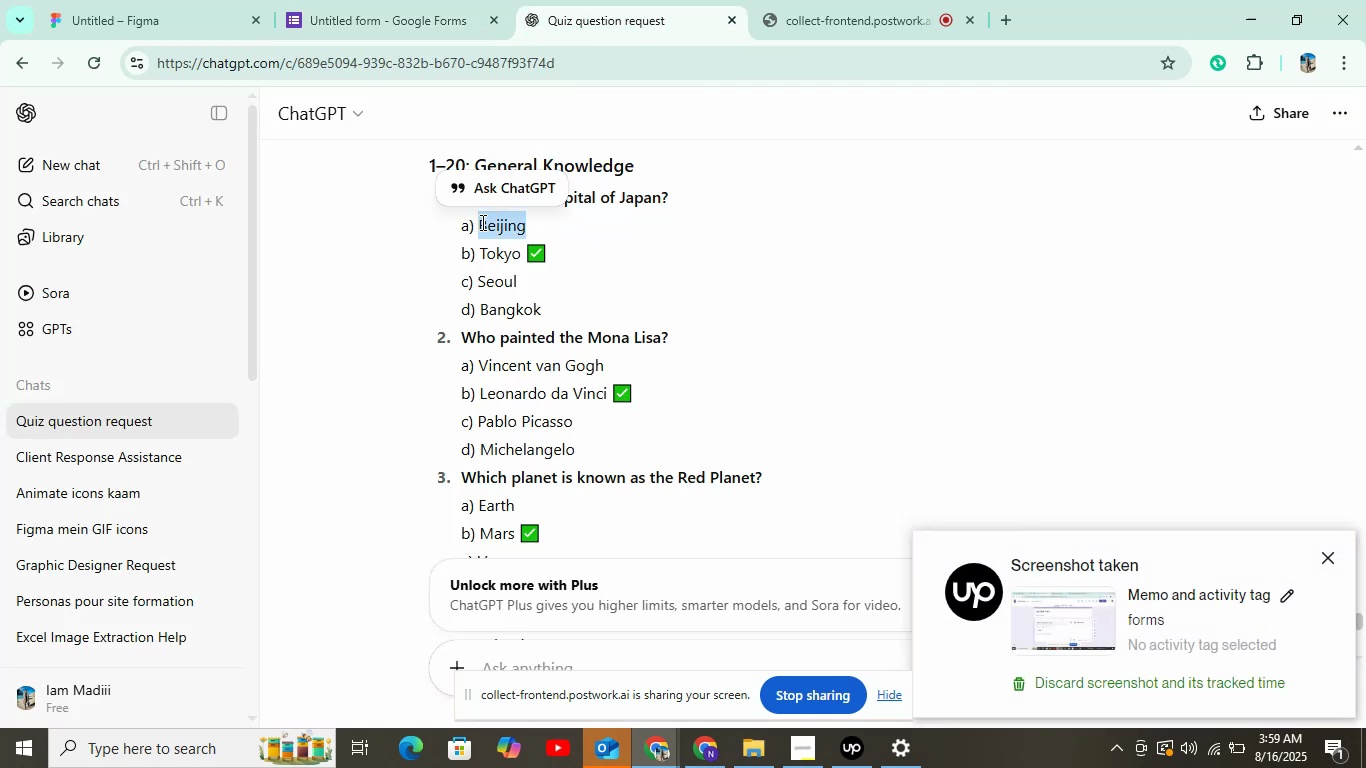 
key(Control+C)
 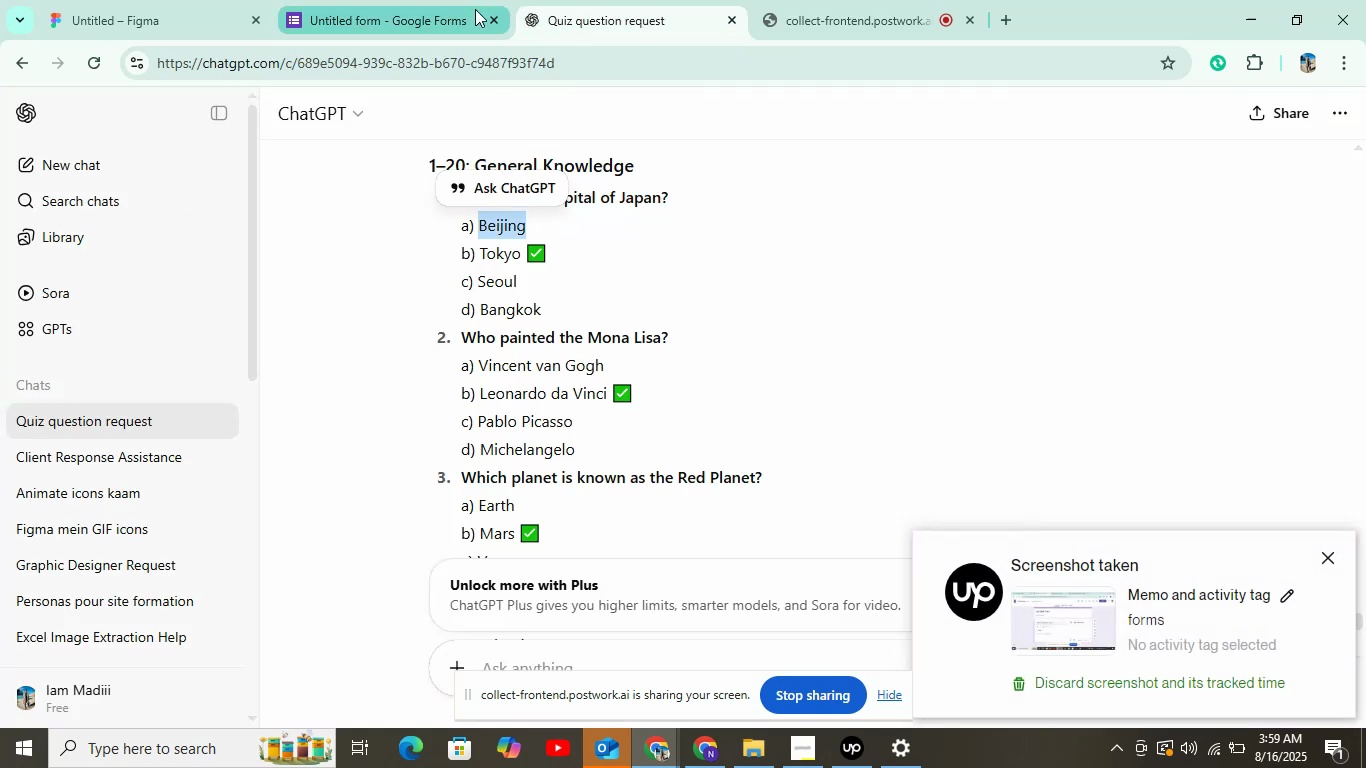 
left_click([356, 18])
 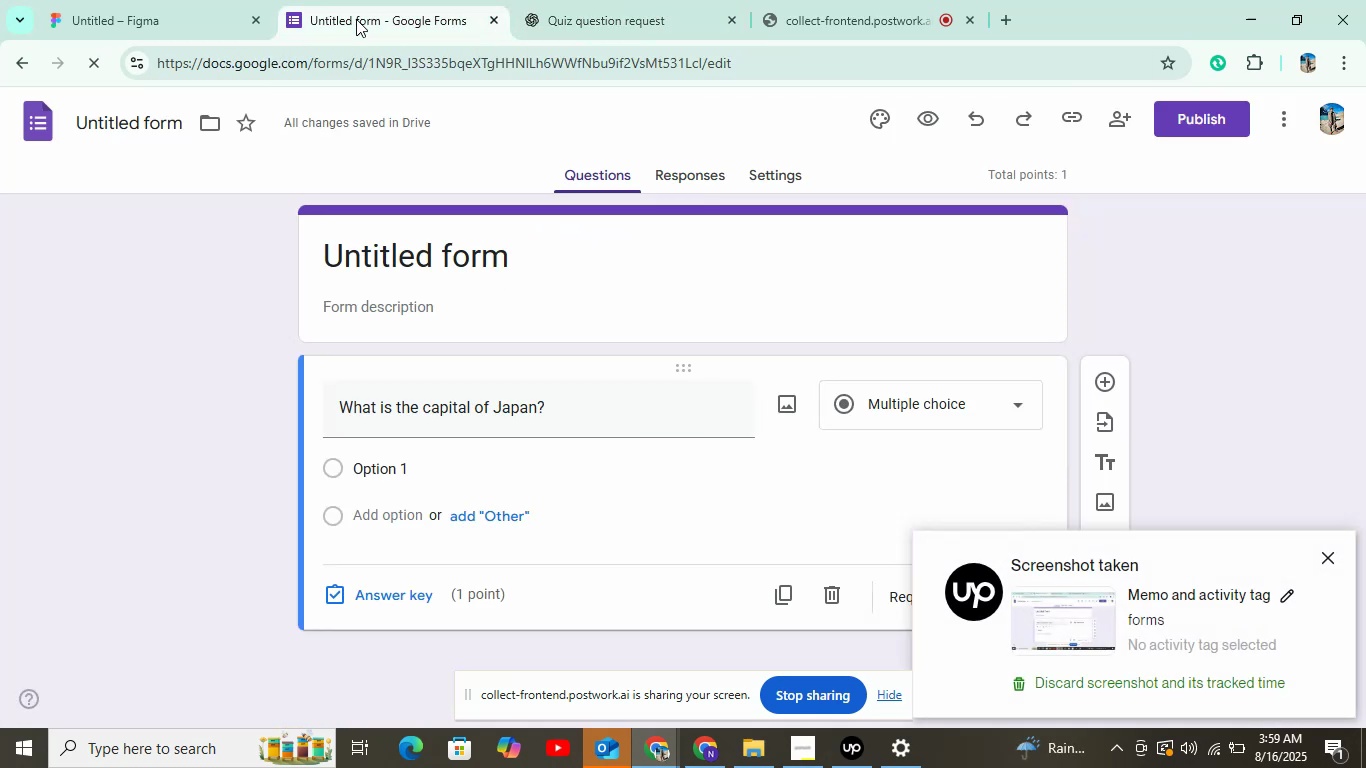 
left_click([453, 452])
 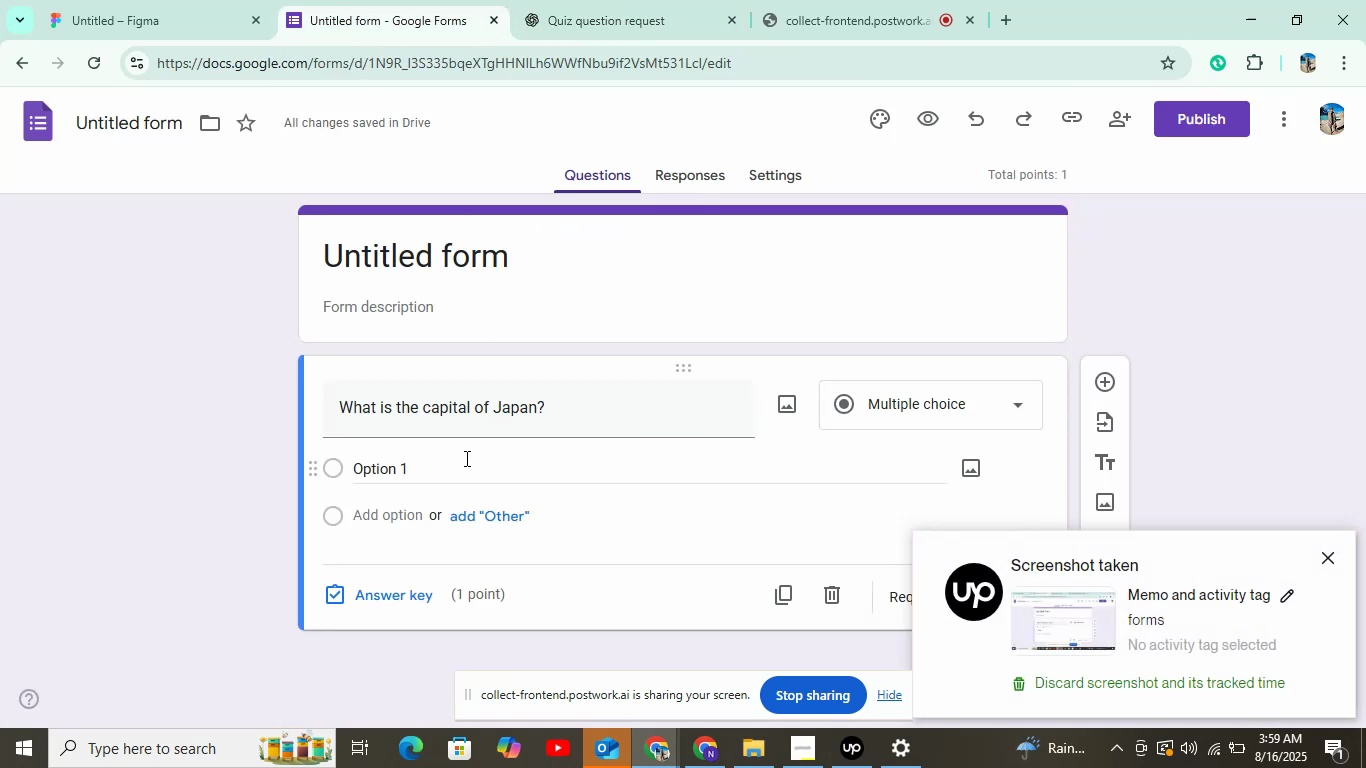 
key(Control+V)
 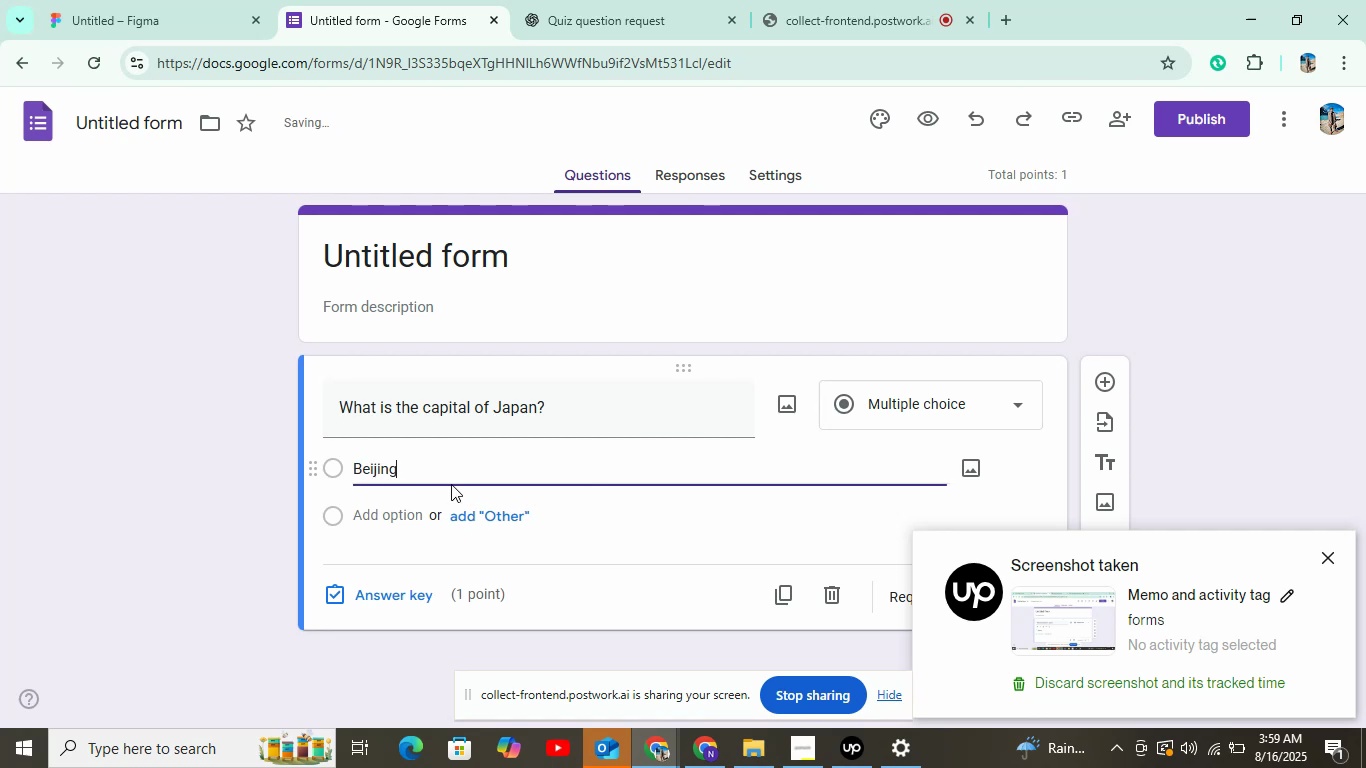 
left_click([415, 512])
 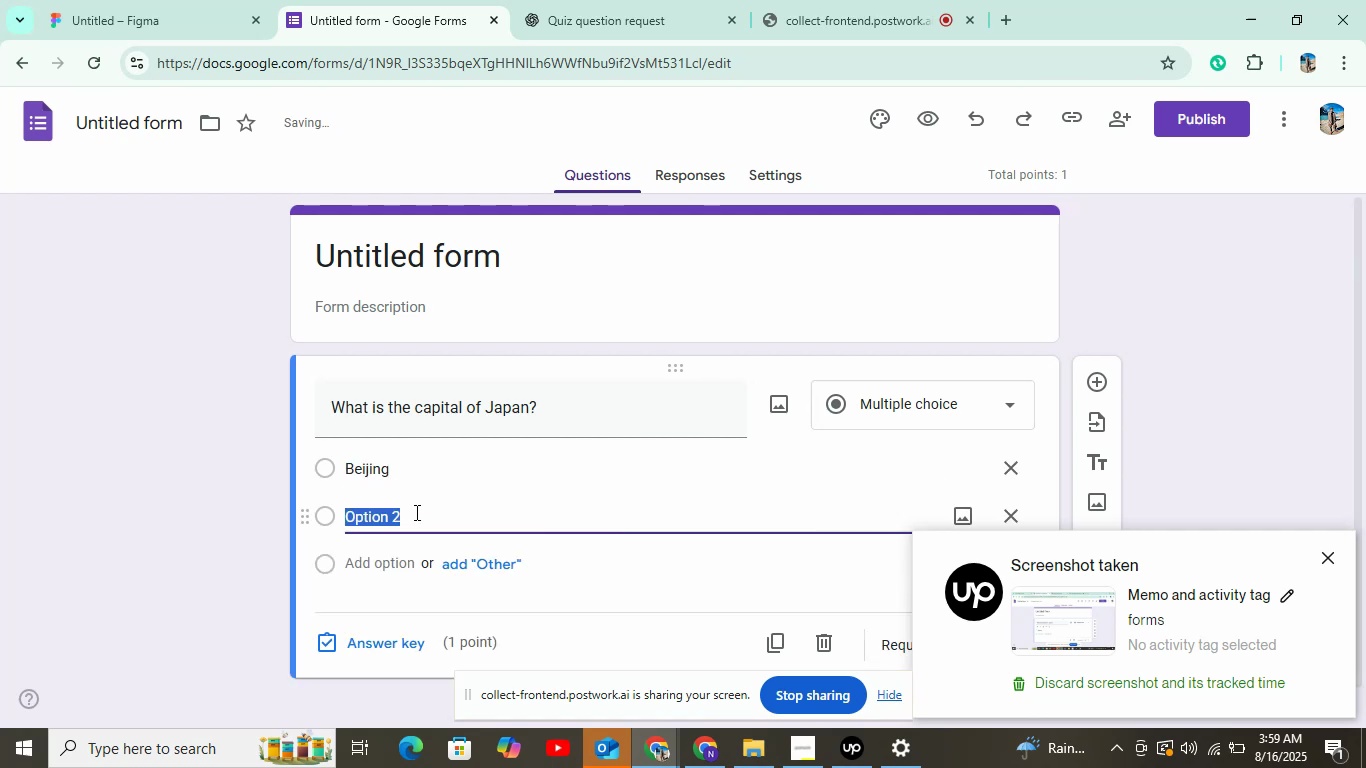 
left_click([615, 0])
 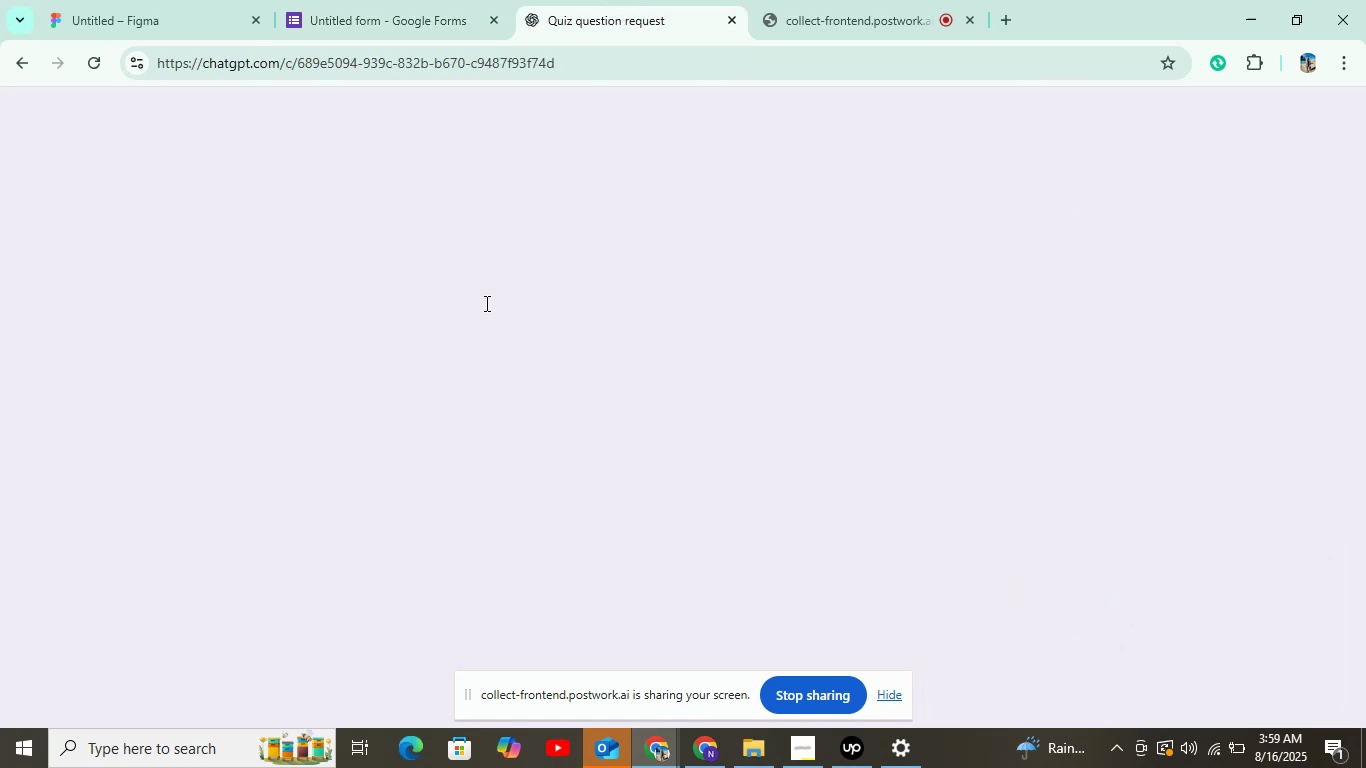 
left_click_drag(start_coordinate=[519, 251], to_coordinate=[481, 251])
 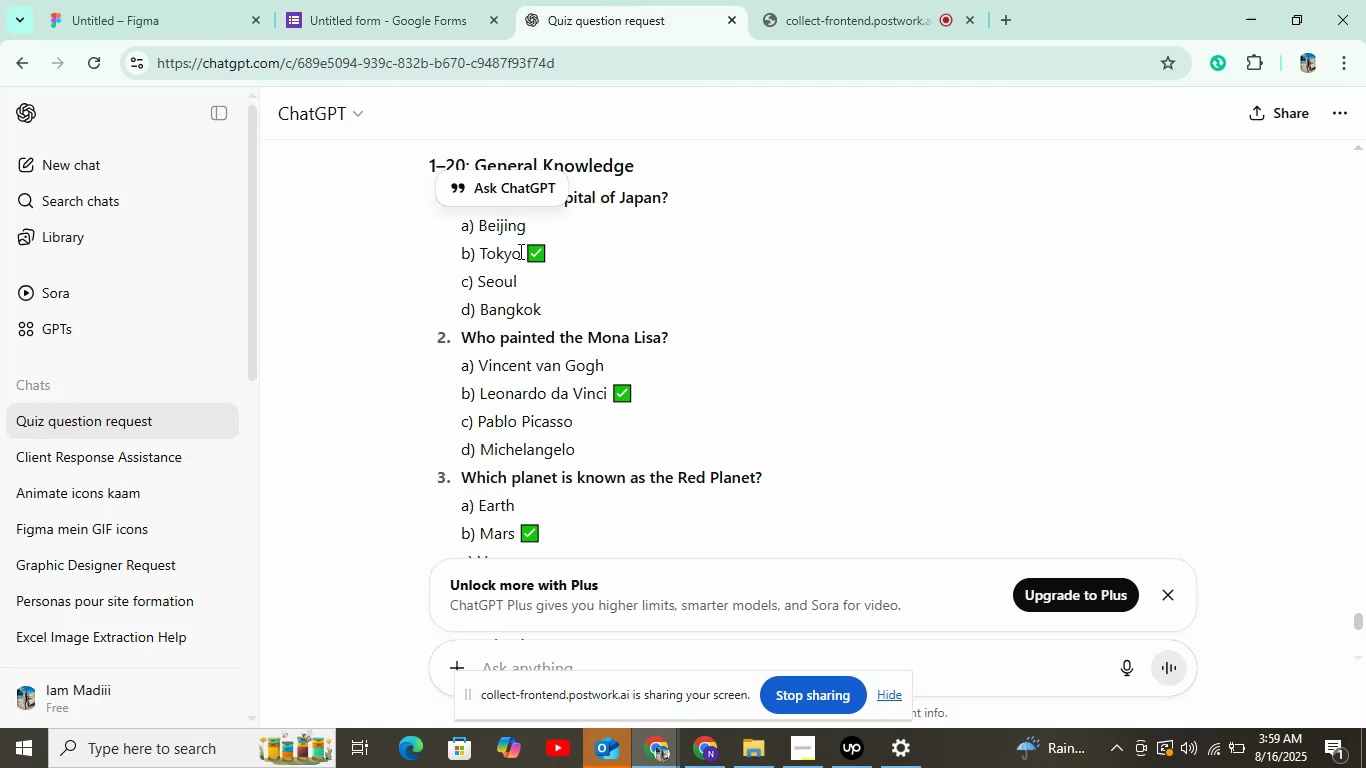 
key(Control+C)
 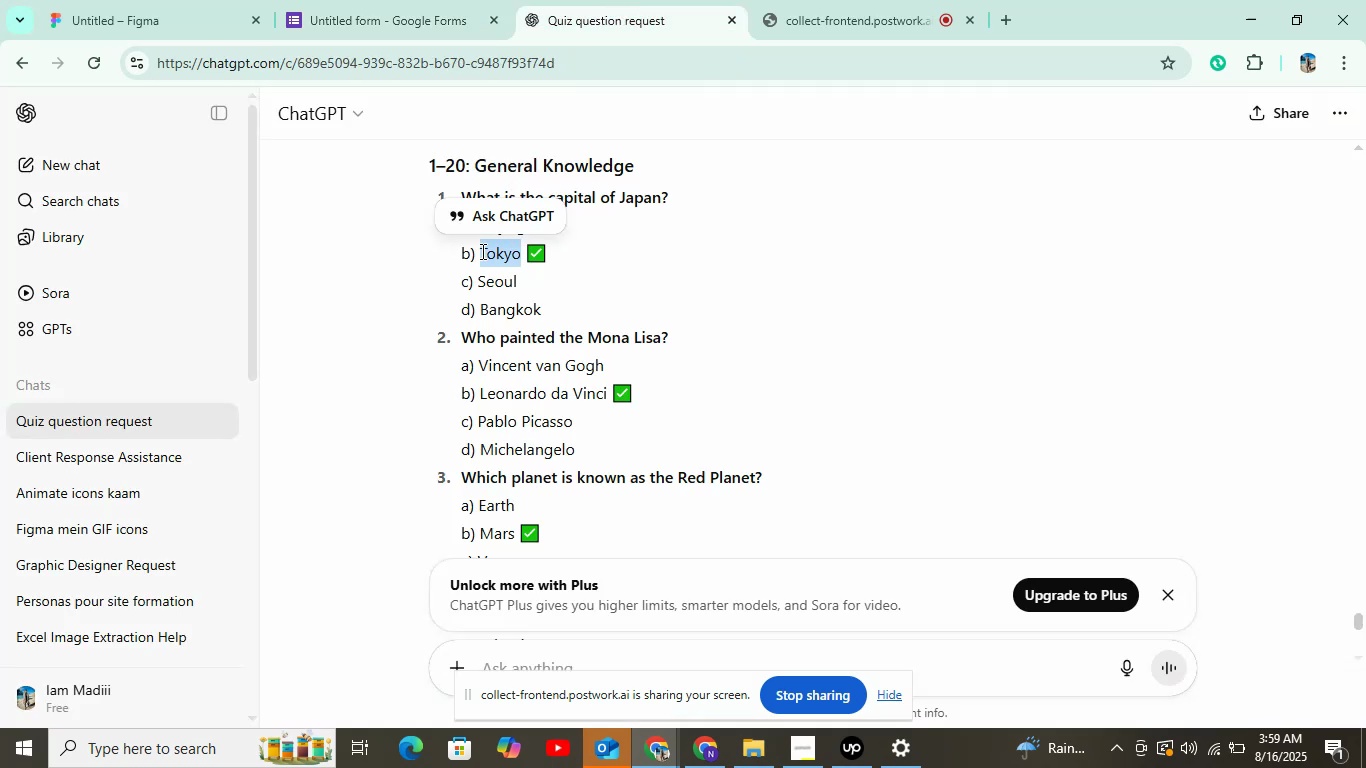 
key(Control+C)
 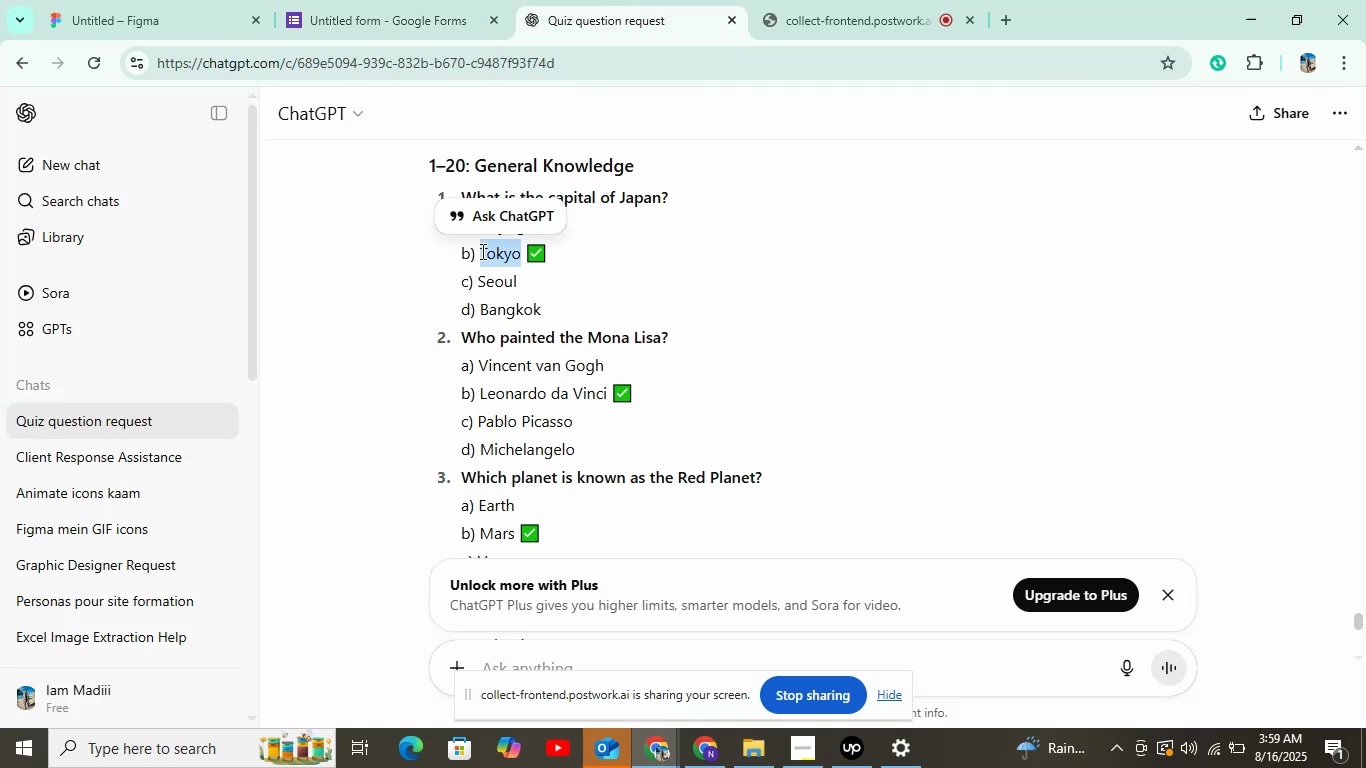 
key(Control+C)
 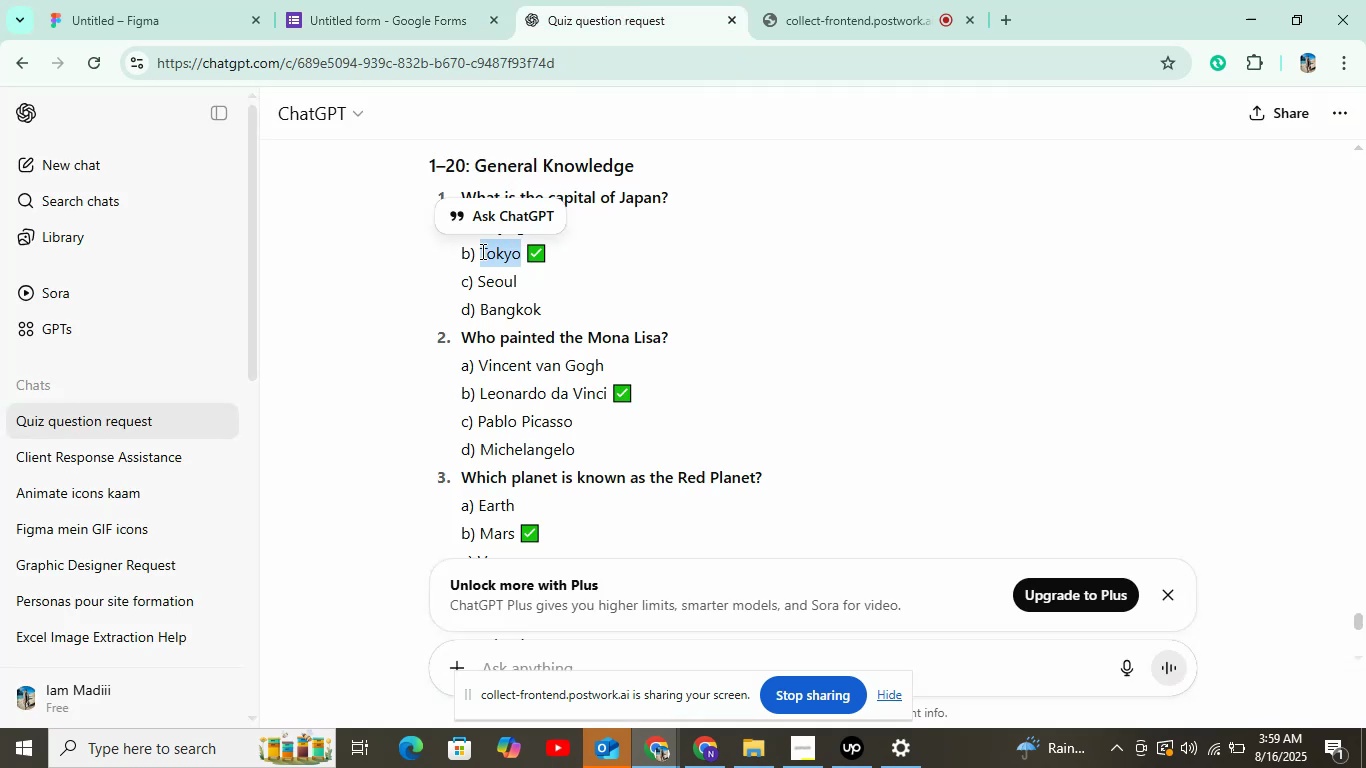 
key(Control+C)
 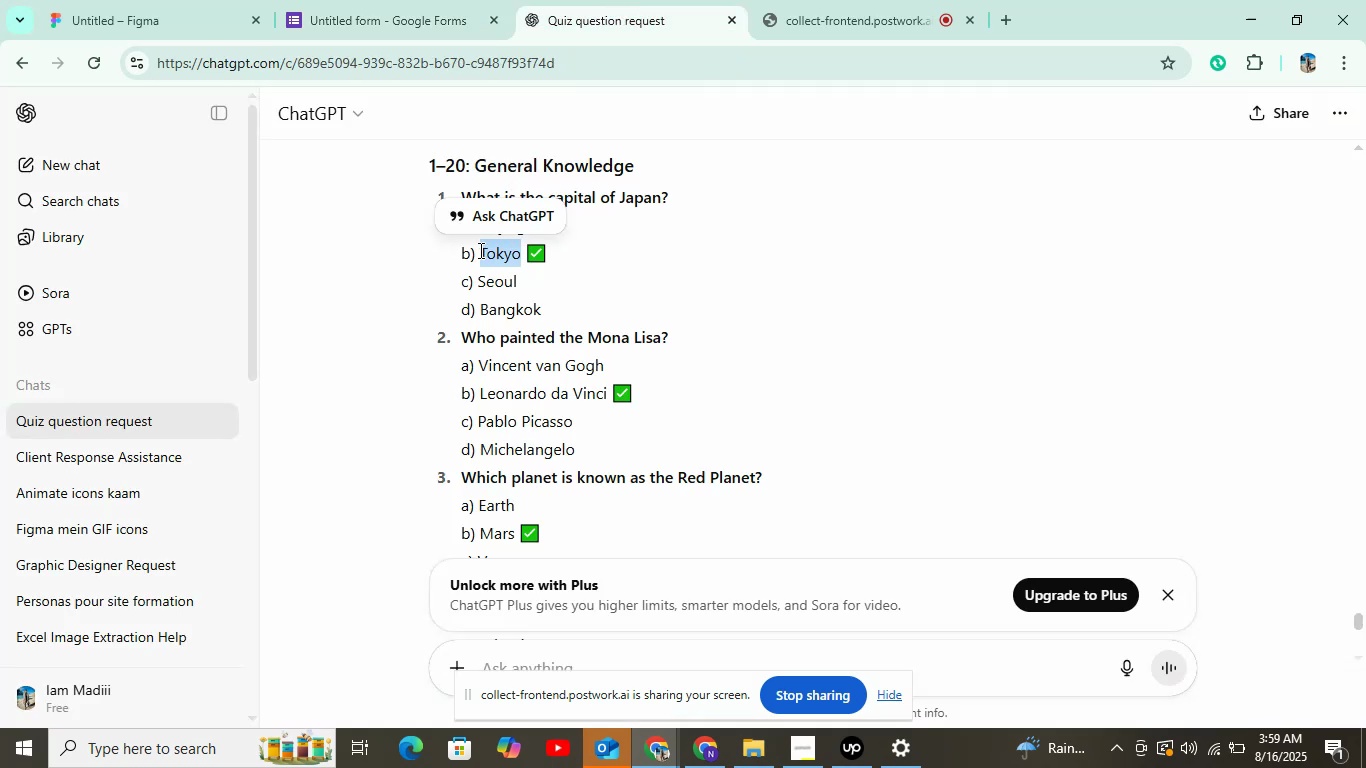 
left_click([436, 0])
 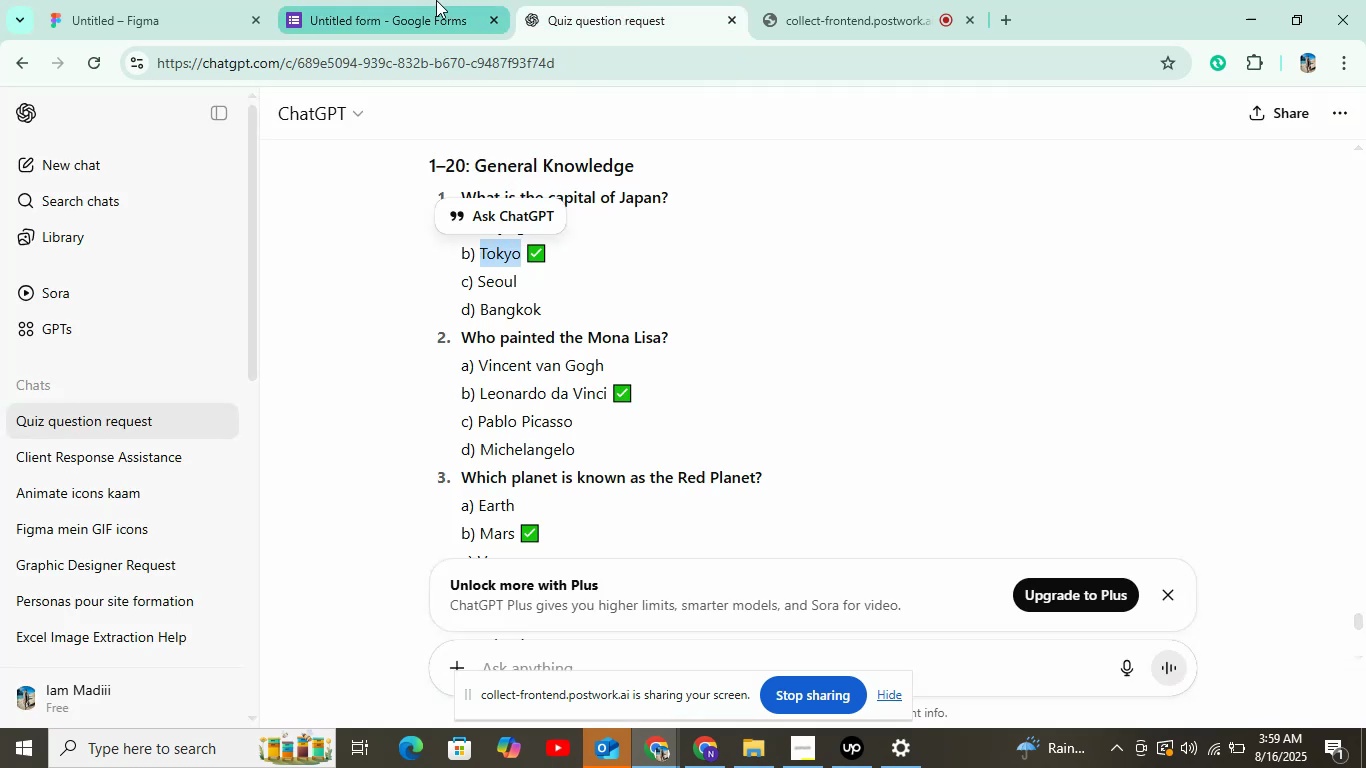 
left_click([477, 292])
 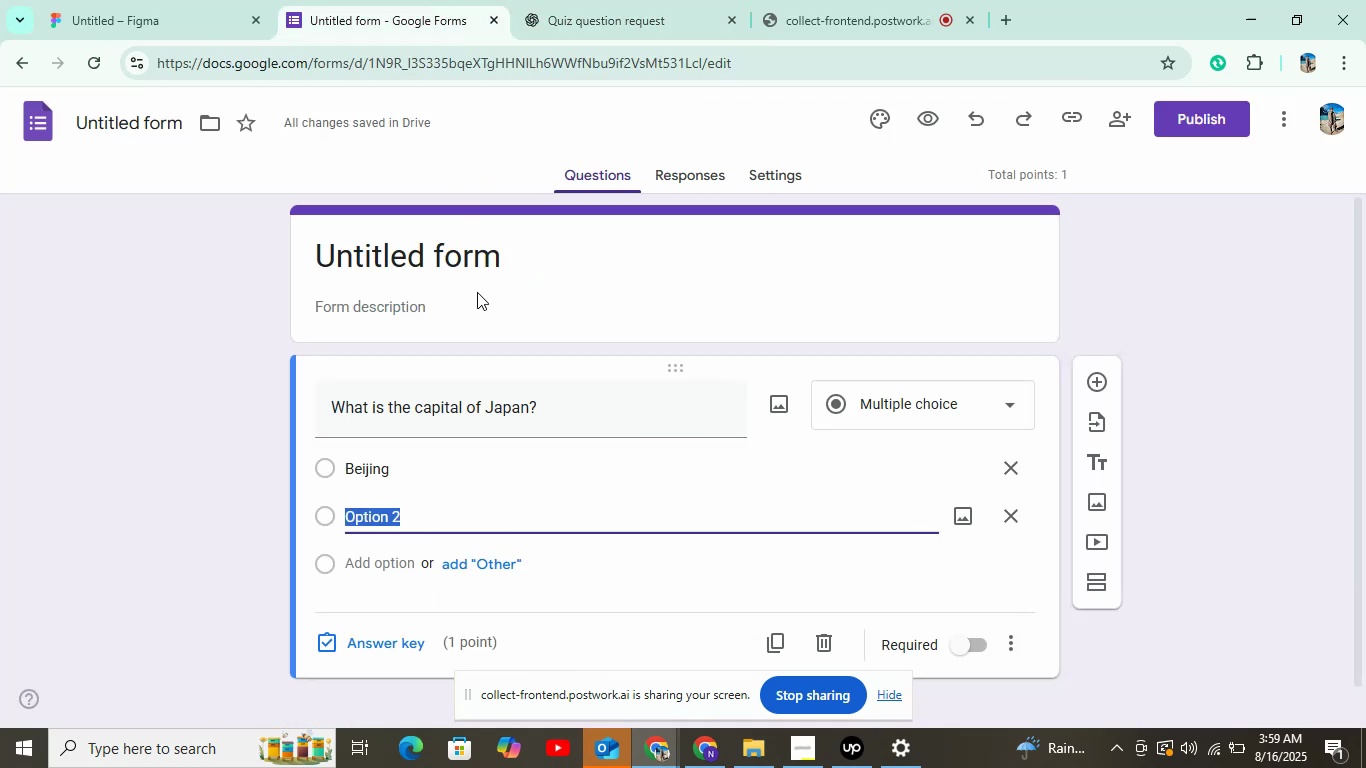 
key(Control+V)
 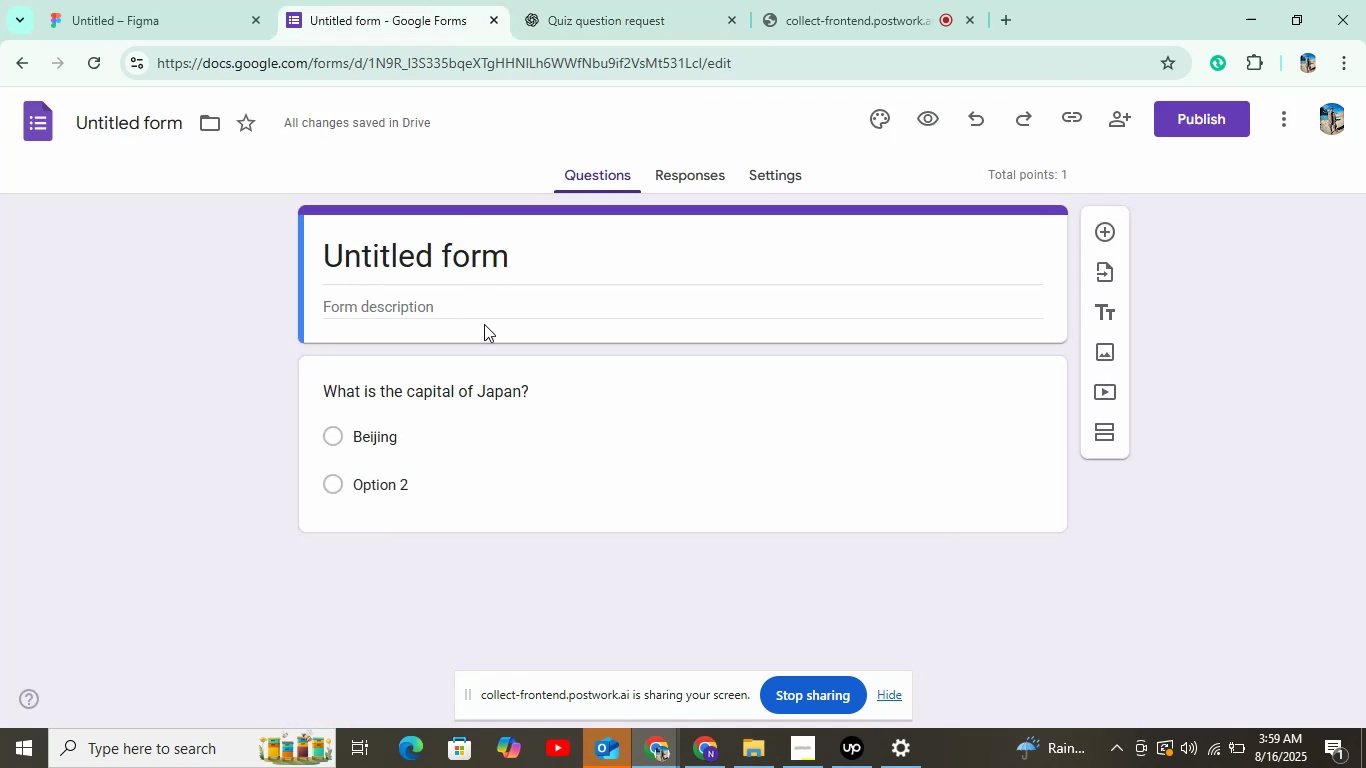 
key(Control+ControlLeft)
 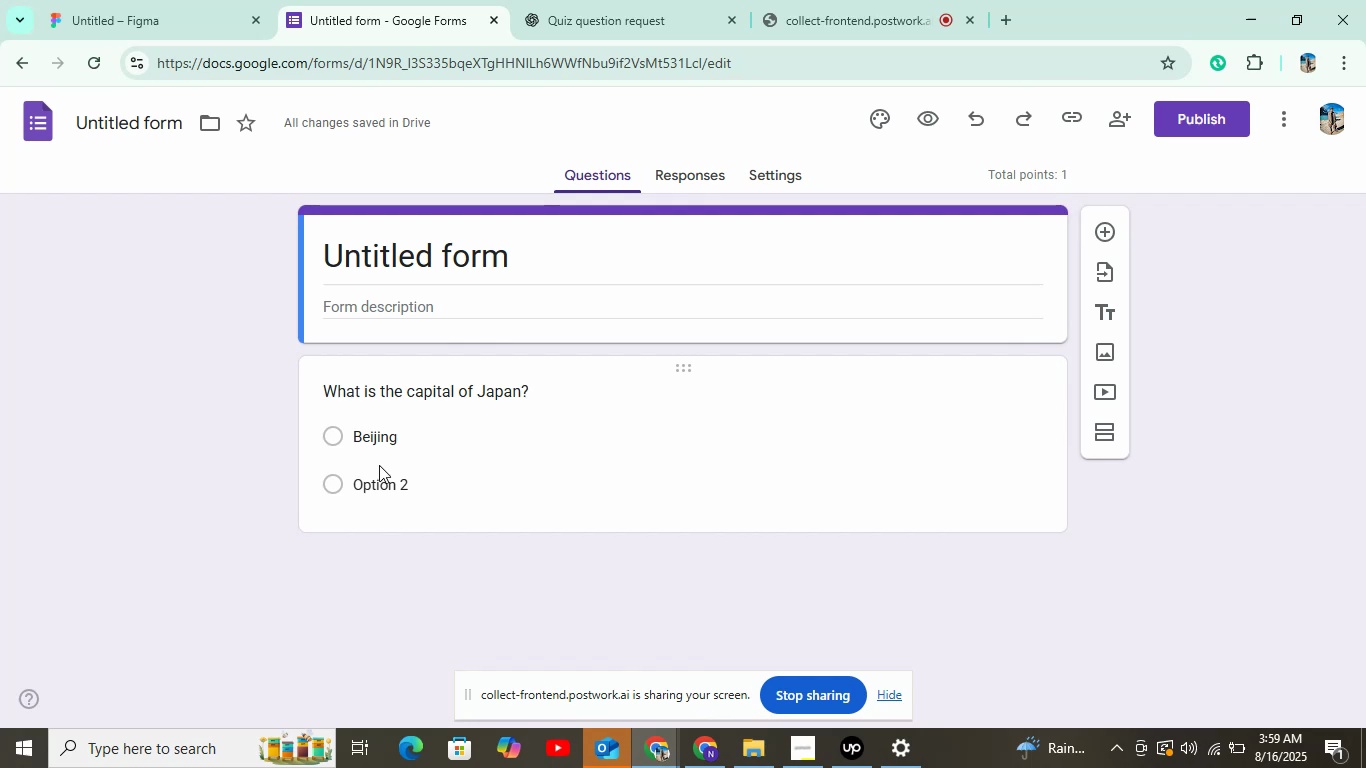 
double_click([378, 484])
 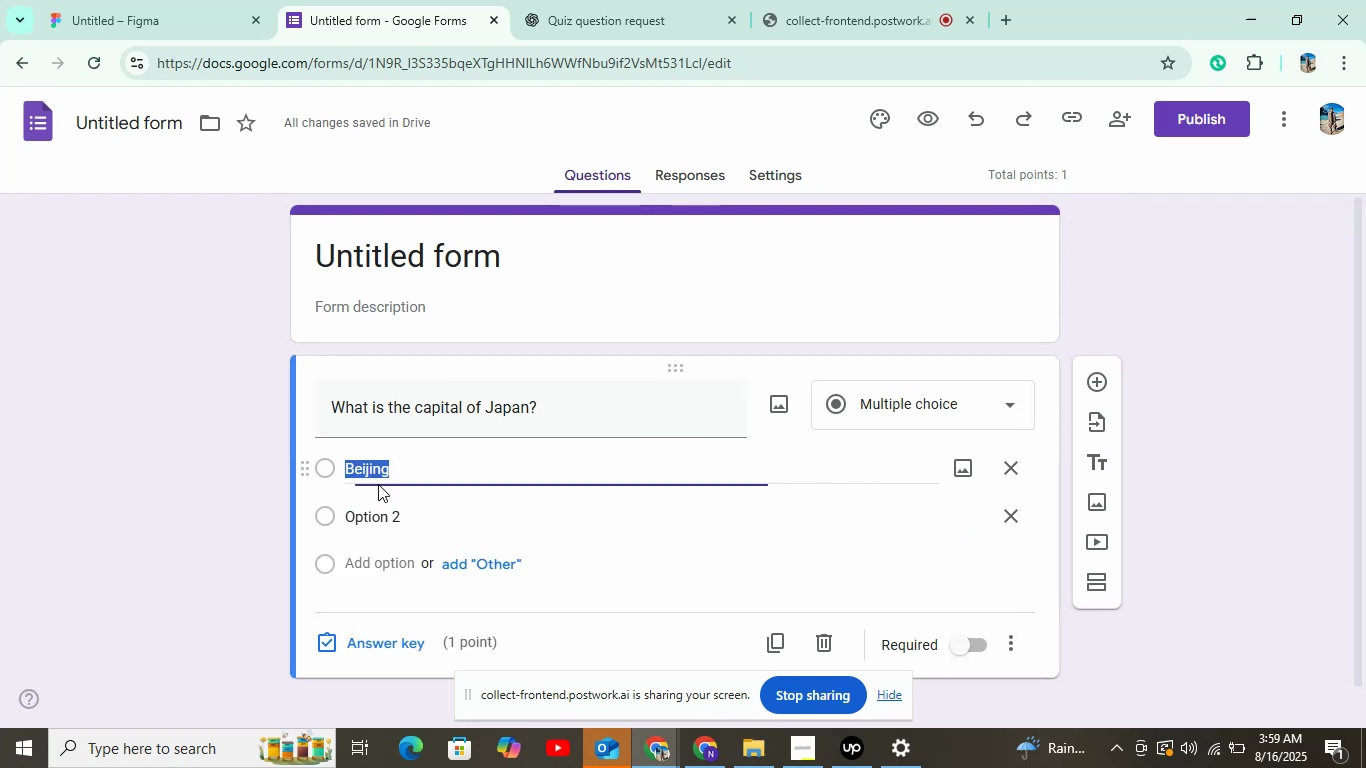 
left_click([384, 514])
 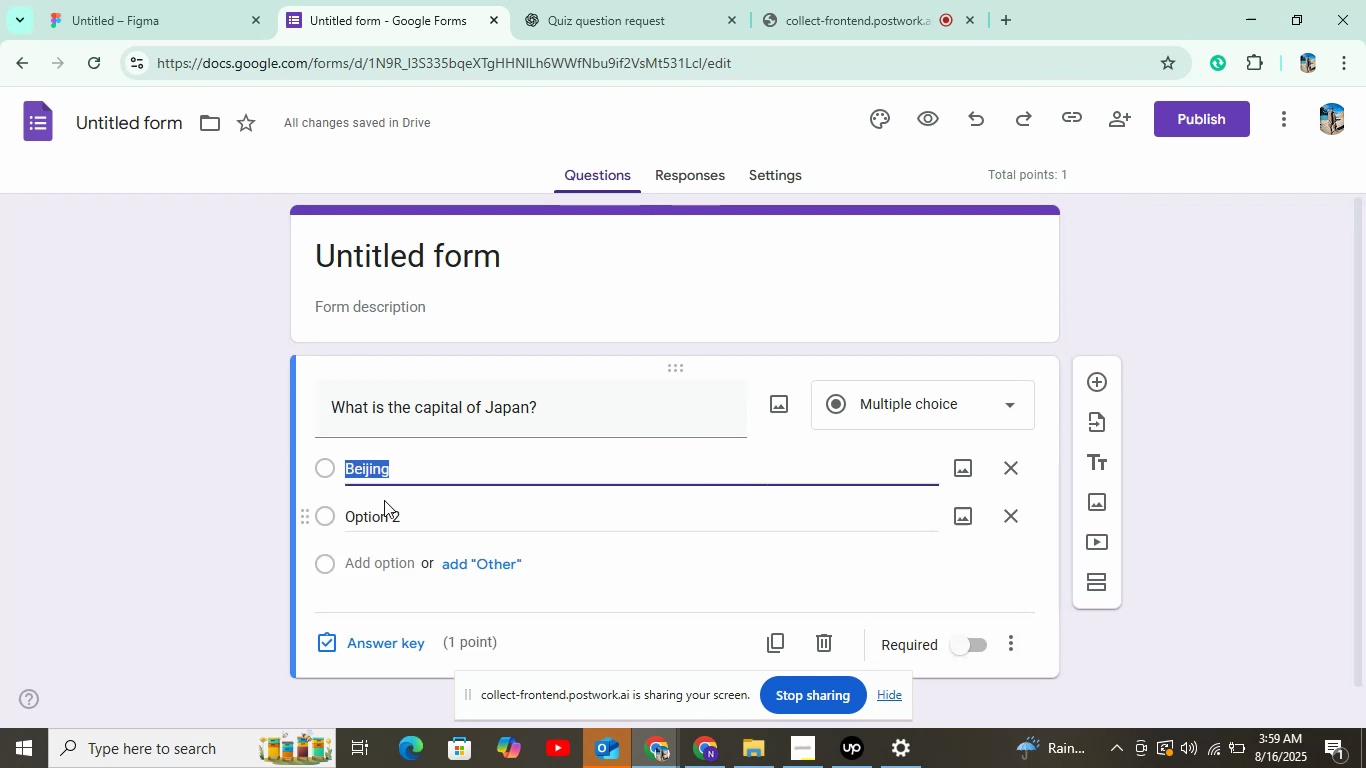 
key(Control+V)
 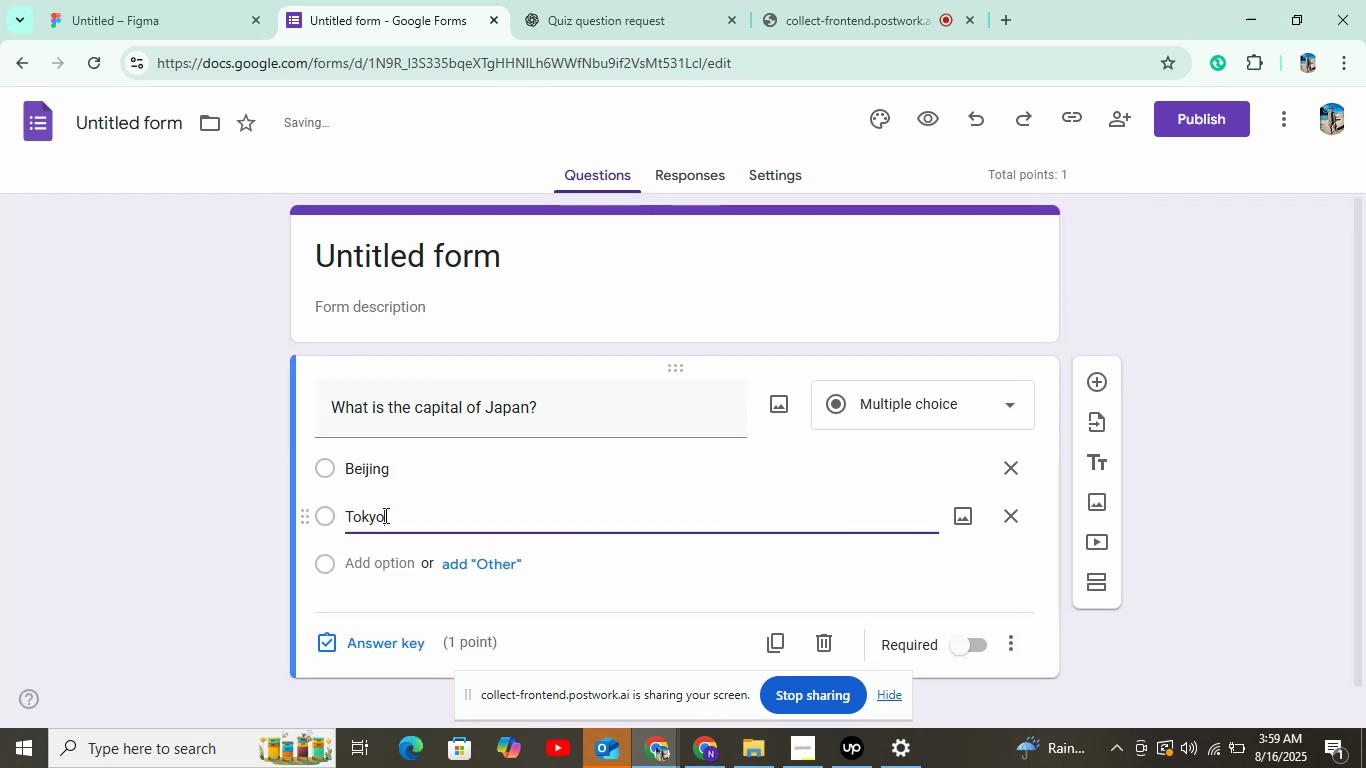 
left_click([384, 557])
 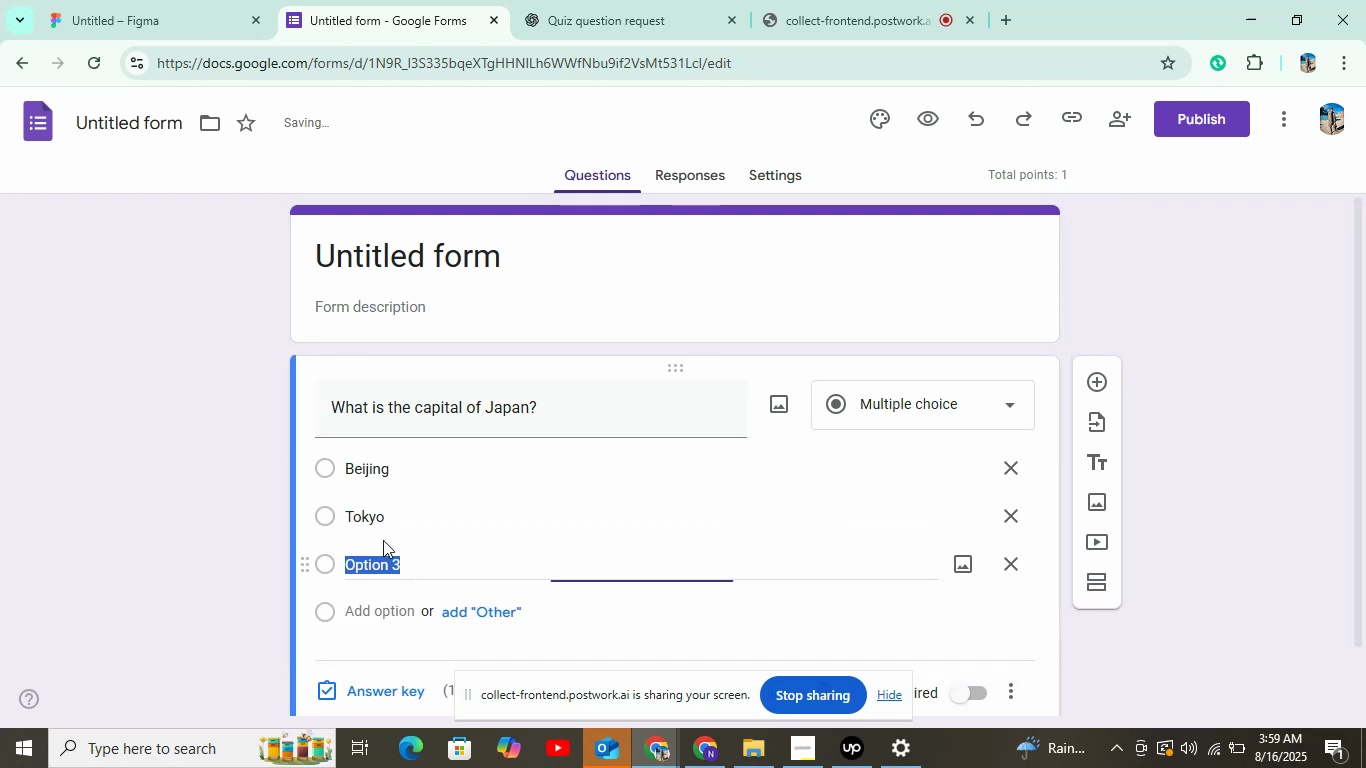 
left_click([543, 39])
 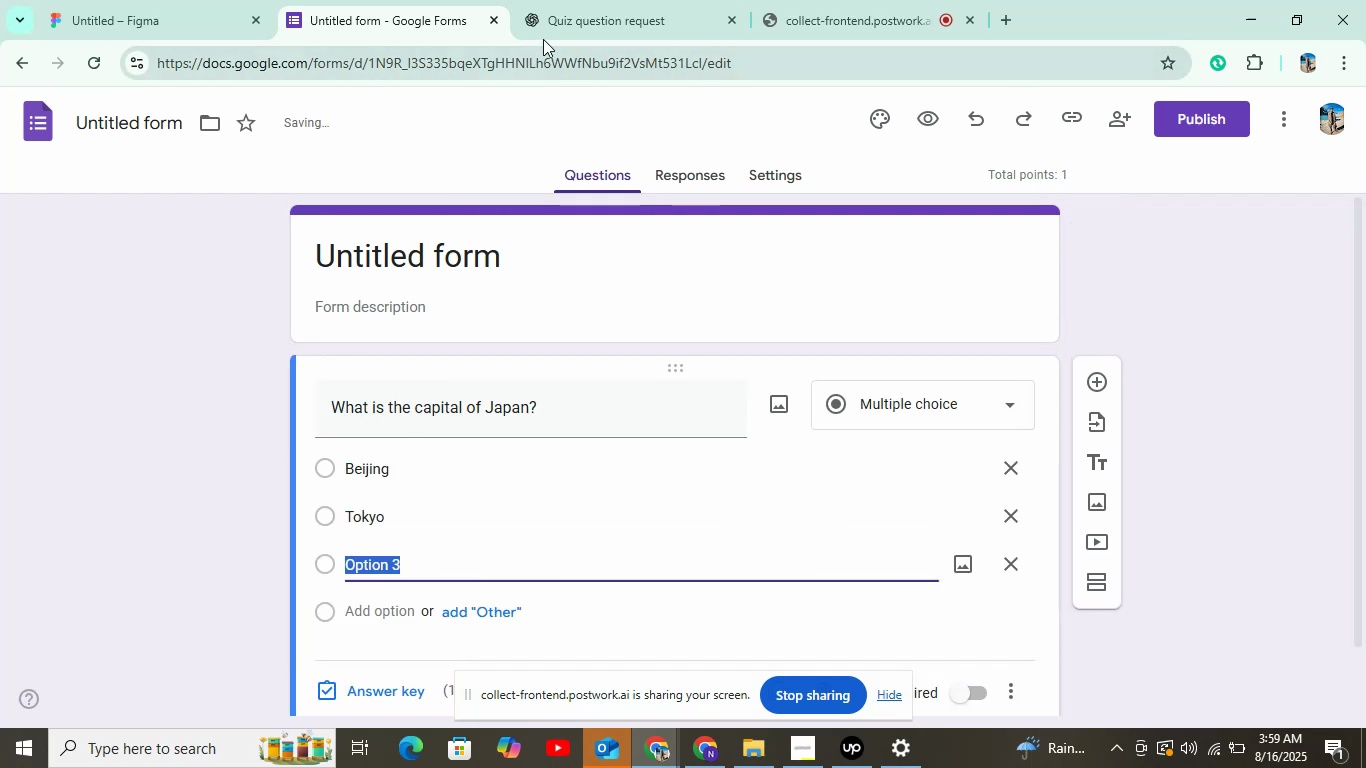 
mouse_move([519, 166])
 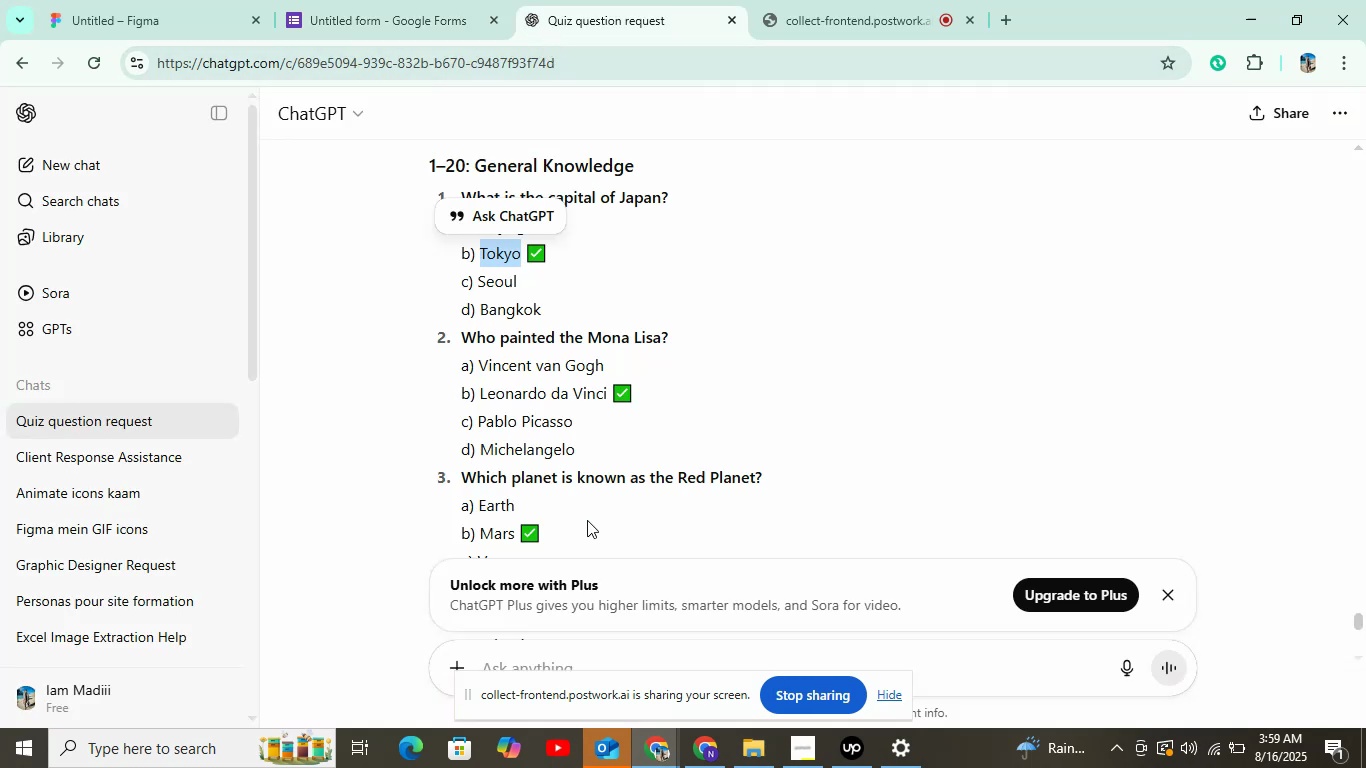 
left_click_drag(start_coordinate=[526, 282], to_coordinate=[480, 284])
 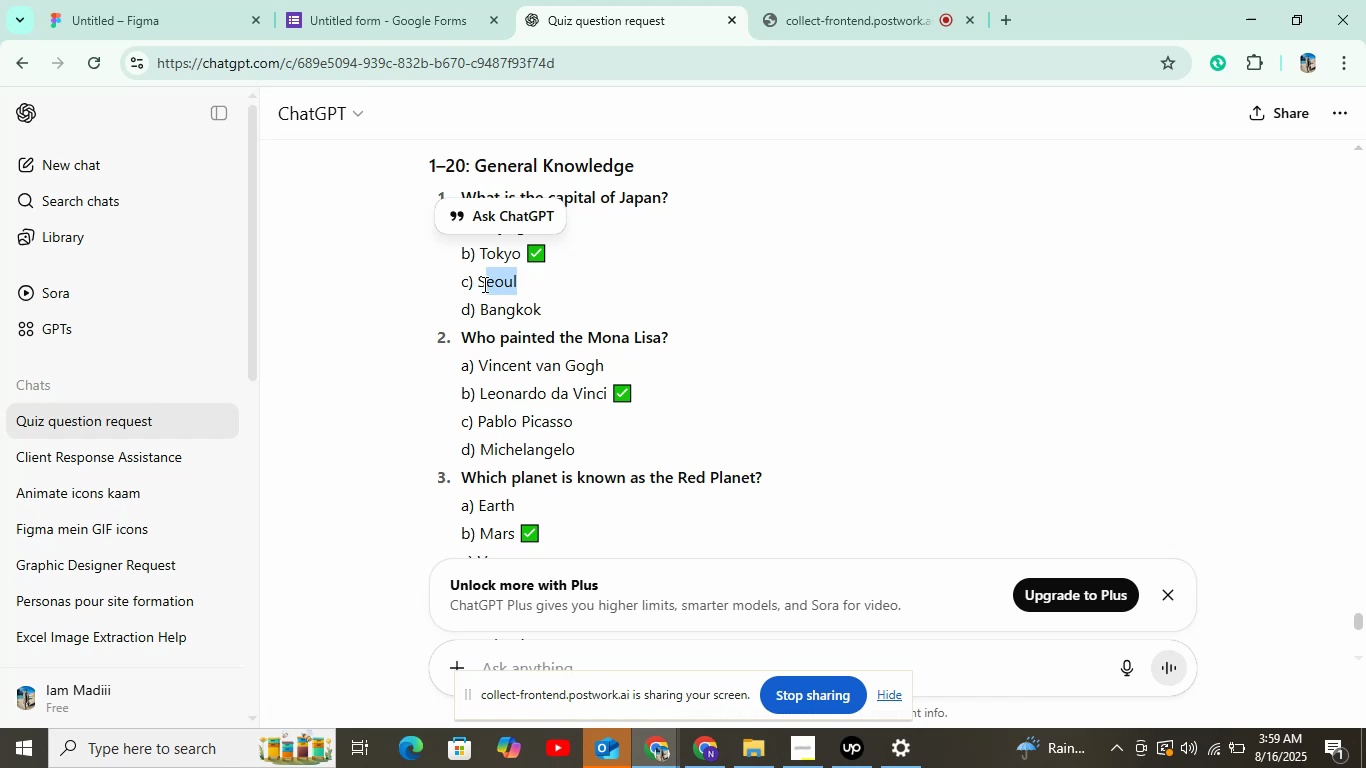 
key(Control+C)
 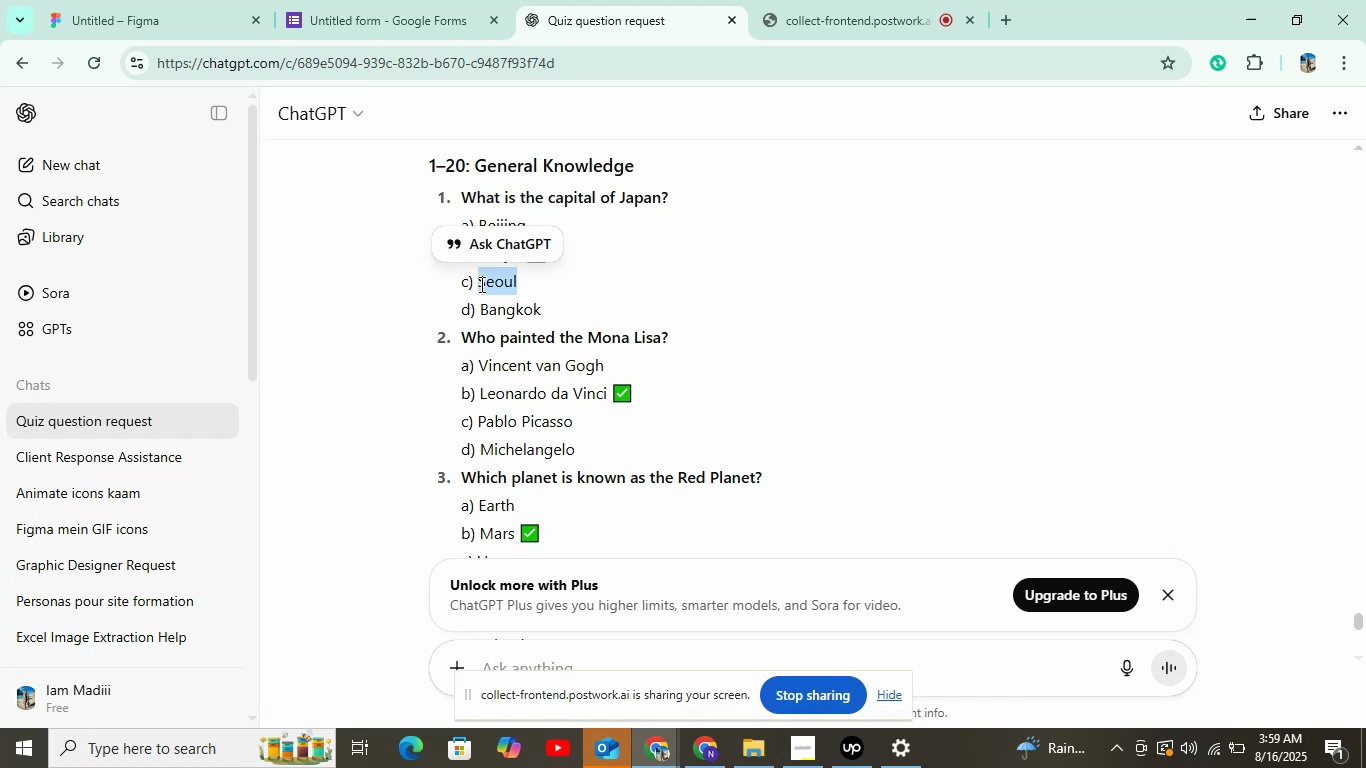 
key(Control+C)
 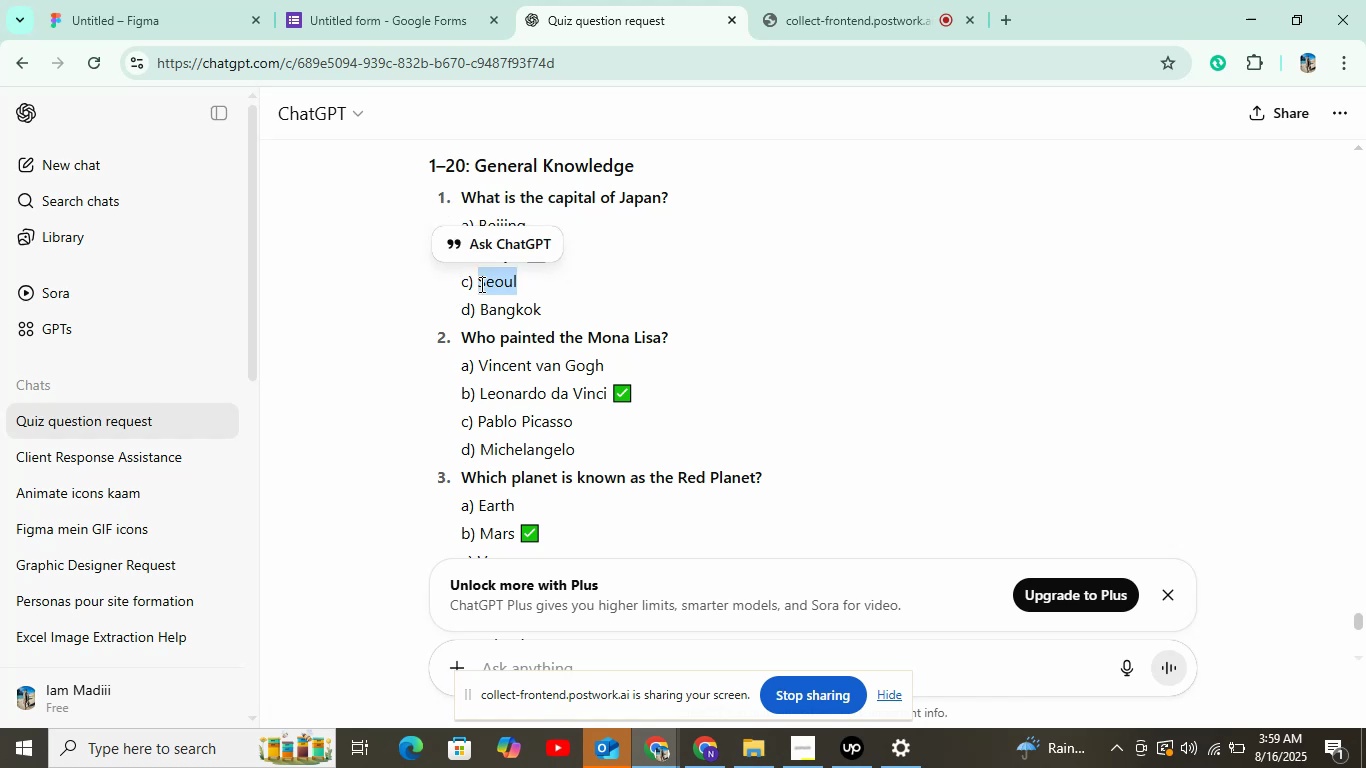 
left_click_drag(start_coordinate=[451, 116], to_coordinate=[446, 0])
 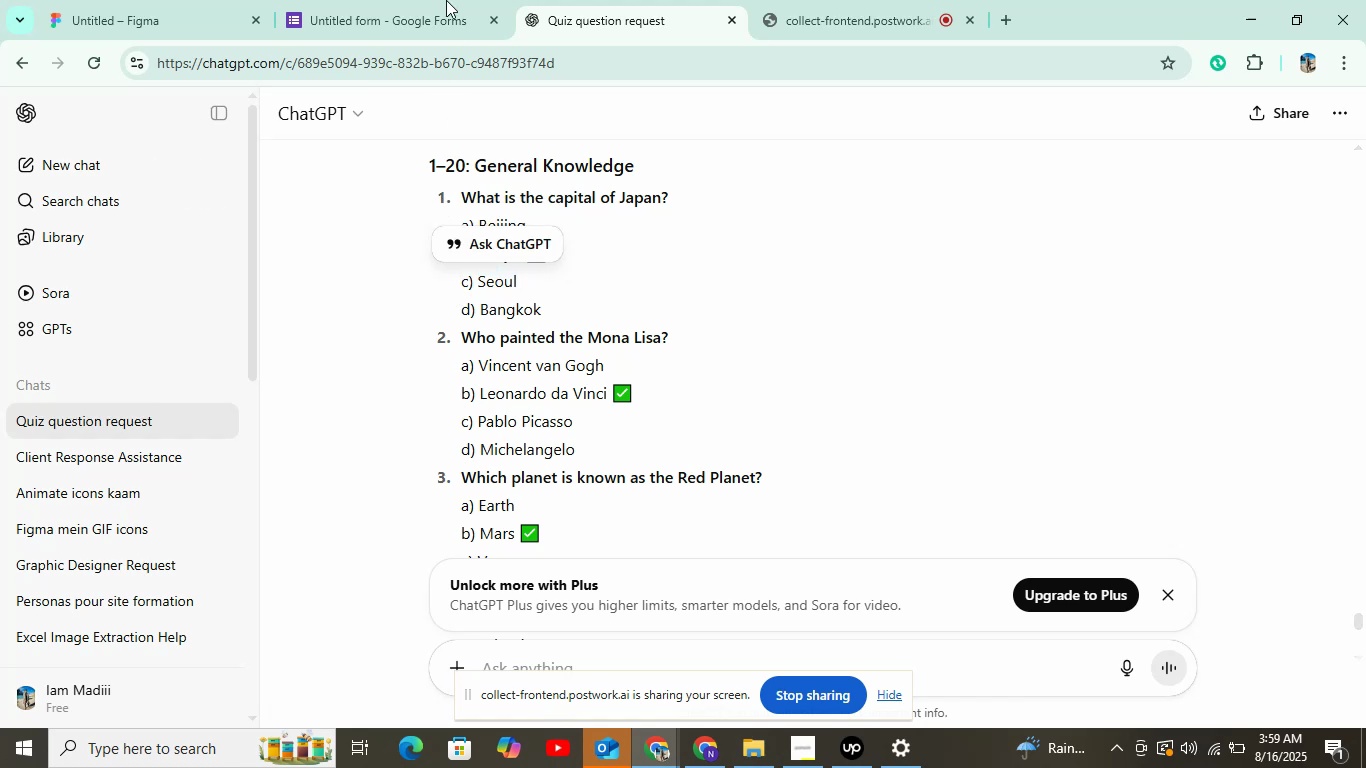 
hold_key(key=C, duration=0.36)
 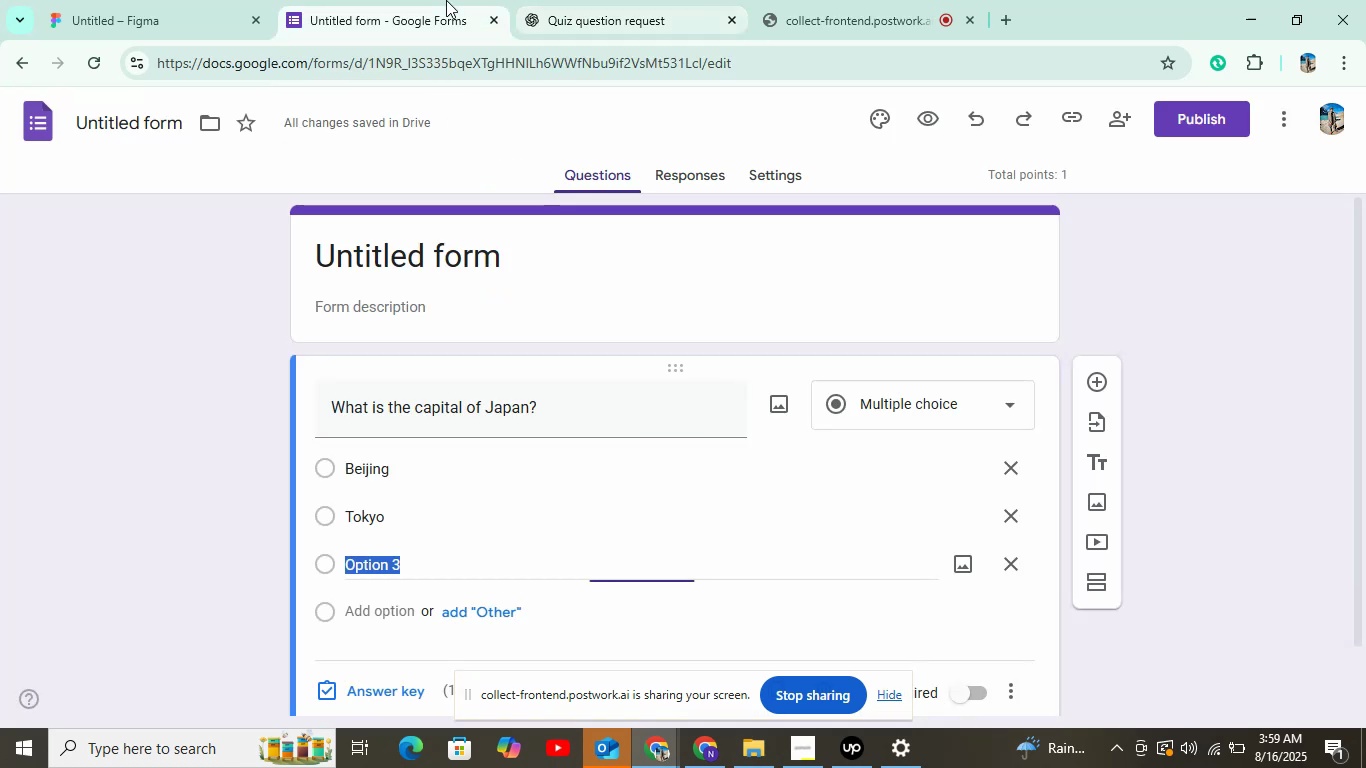 
double_click([446, 0])
 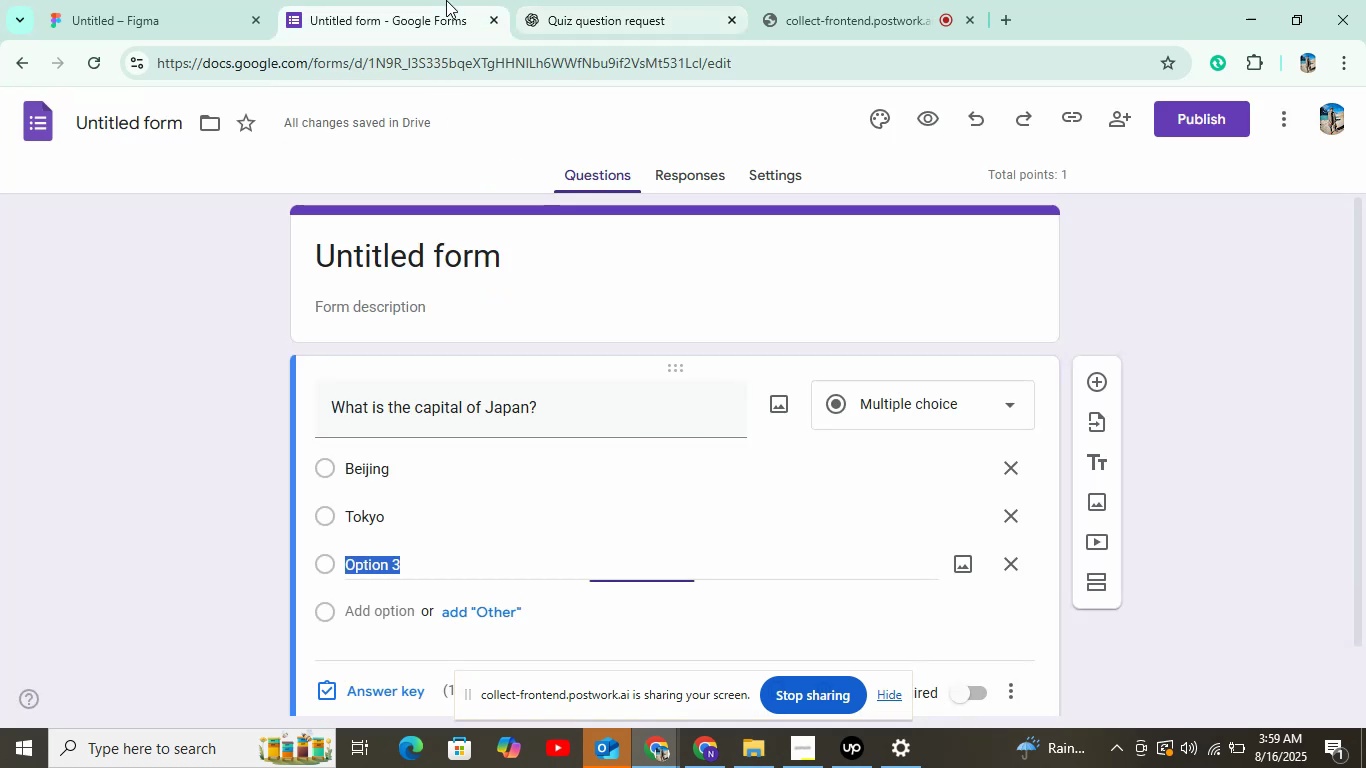 
triple_click([446, 0])
 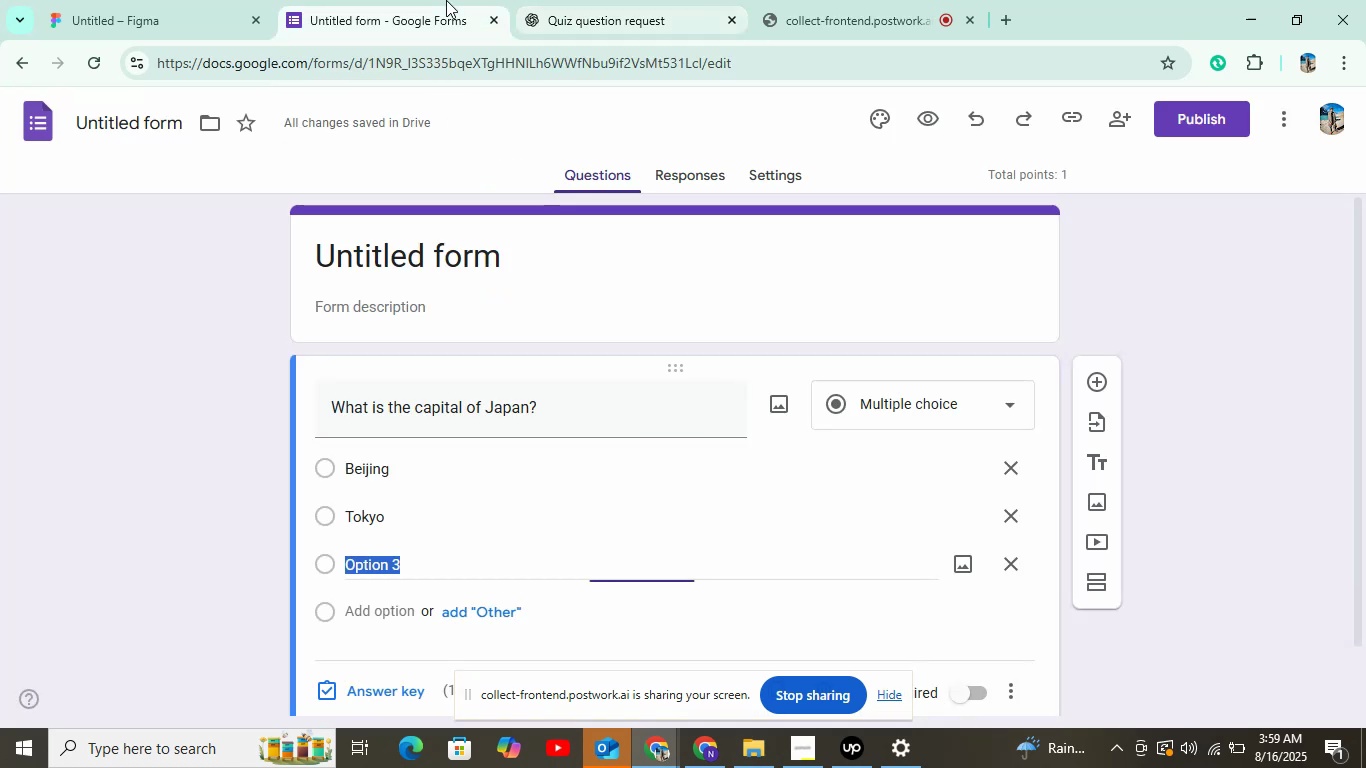 
hold_key(key=C, duration=8.89)
 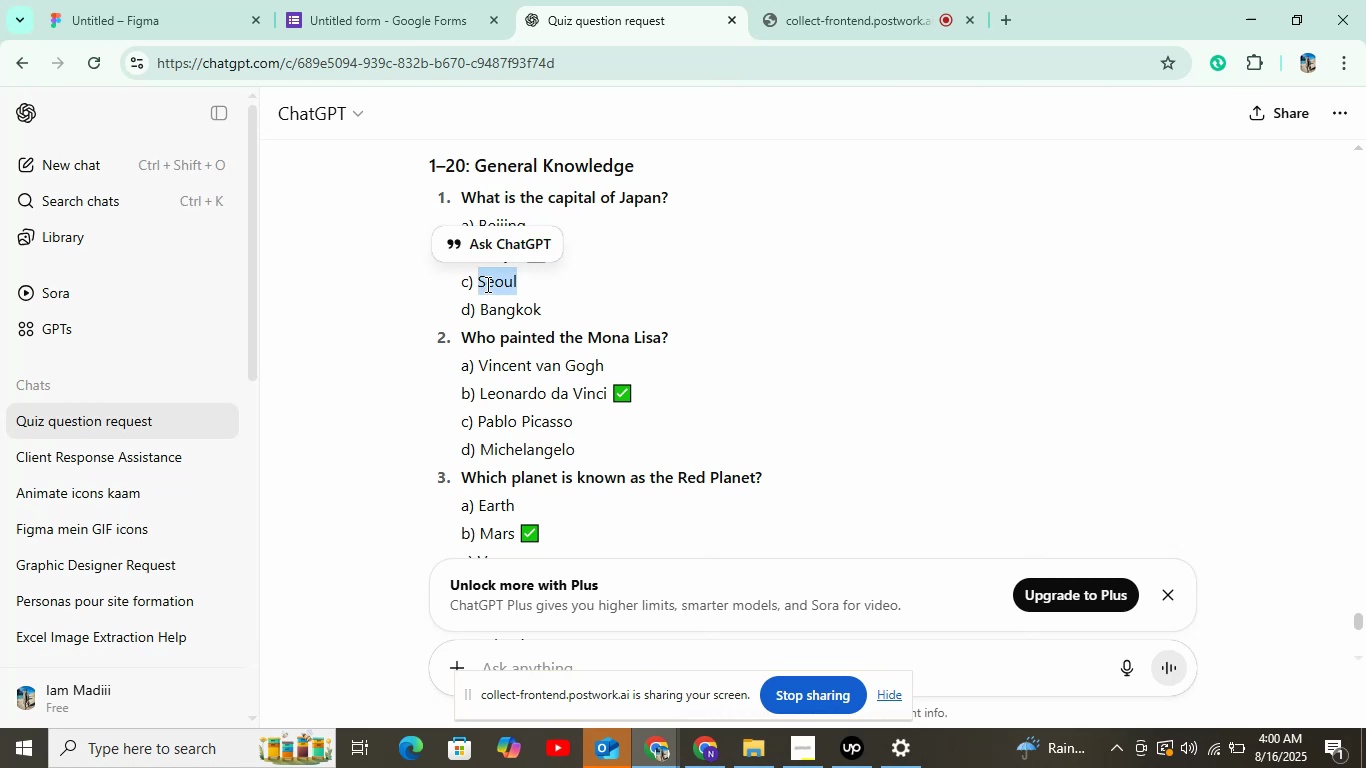 
triple_click([446, 0])
 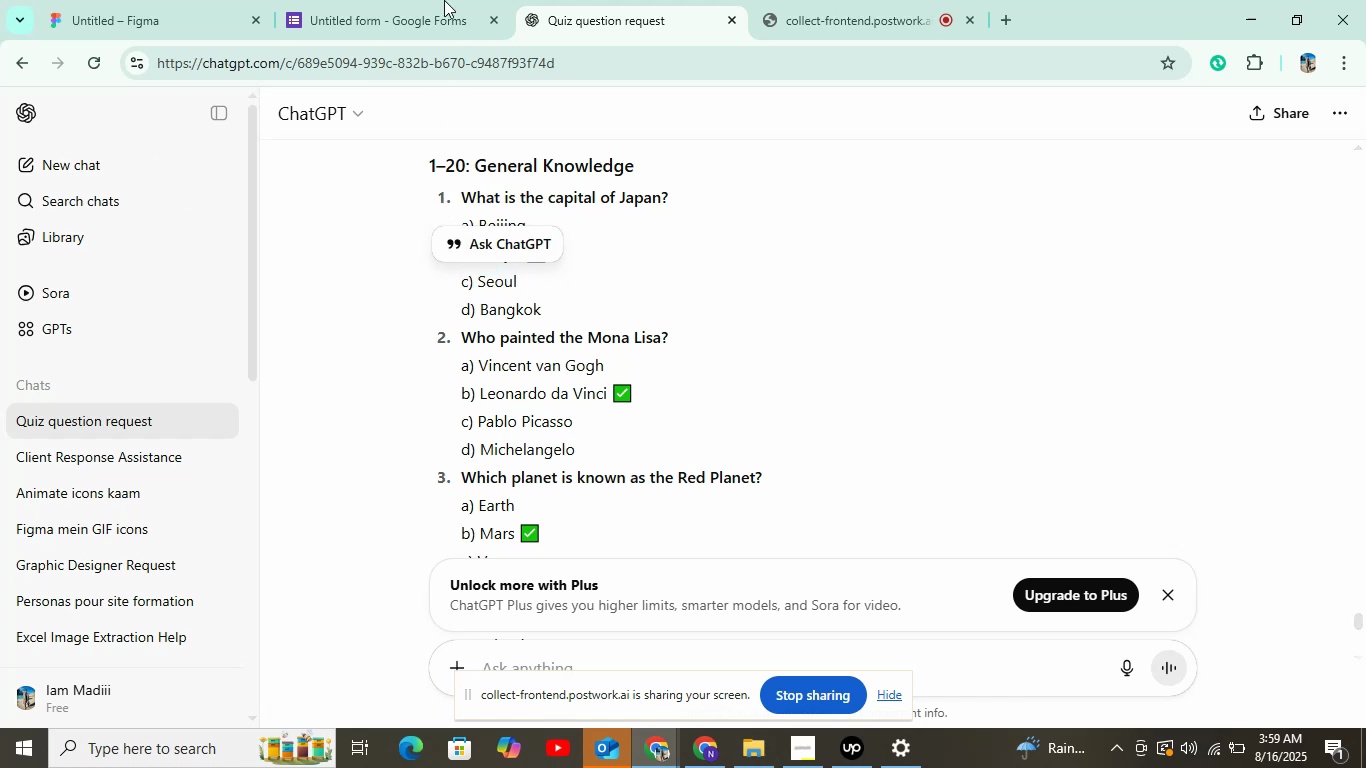 
triple_click([446, 0])
 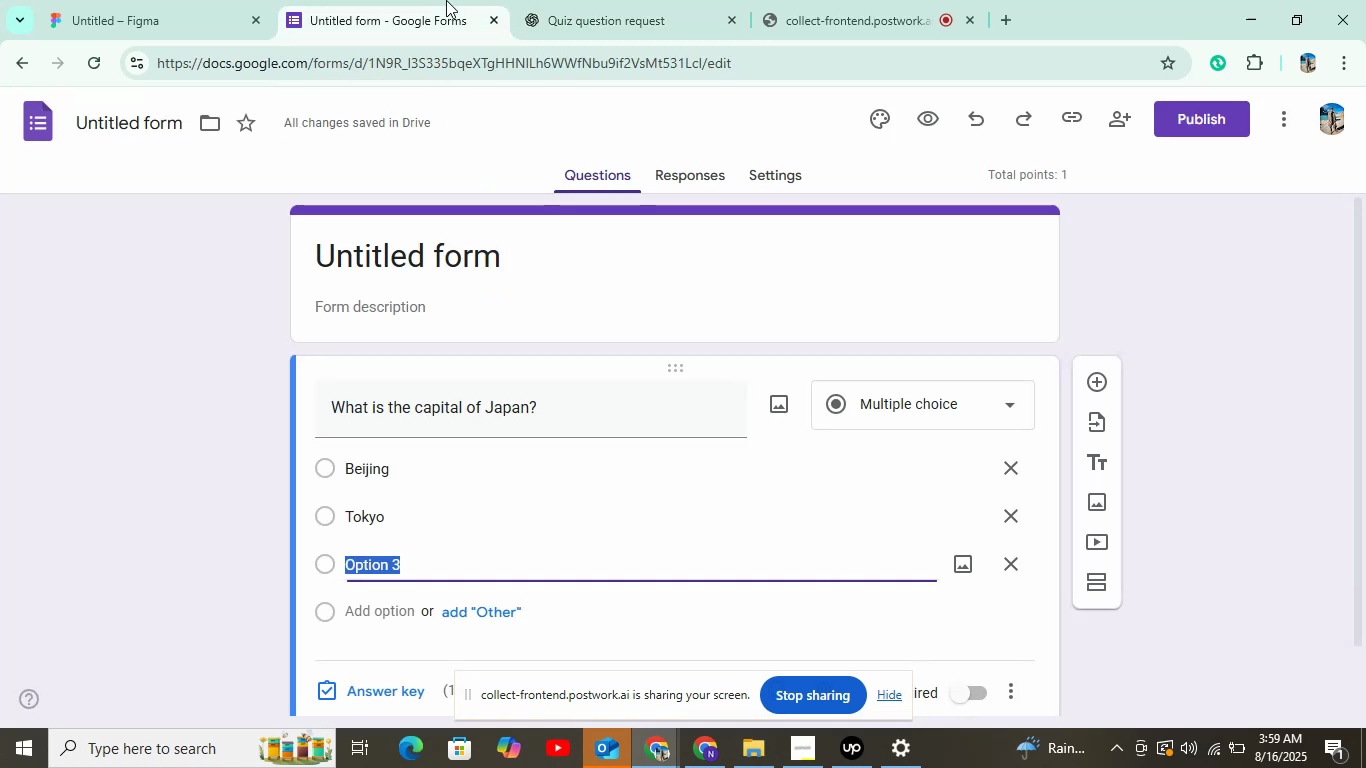 
key(Control+V)
 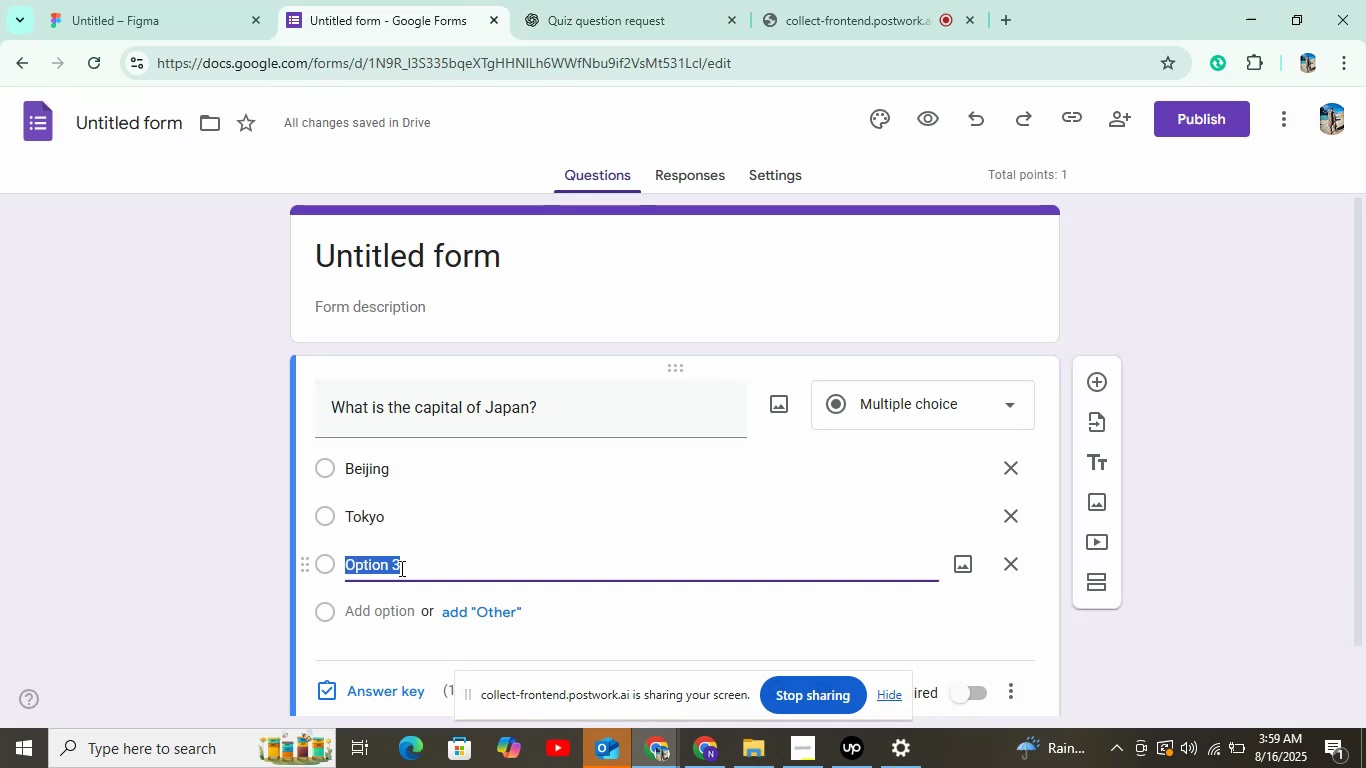 
left_click([401, 562])
 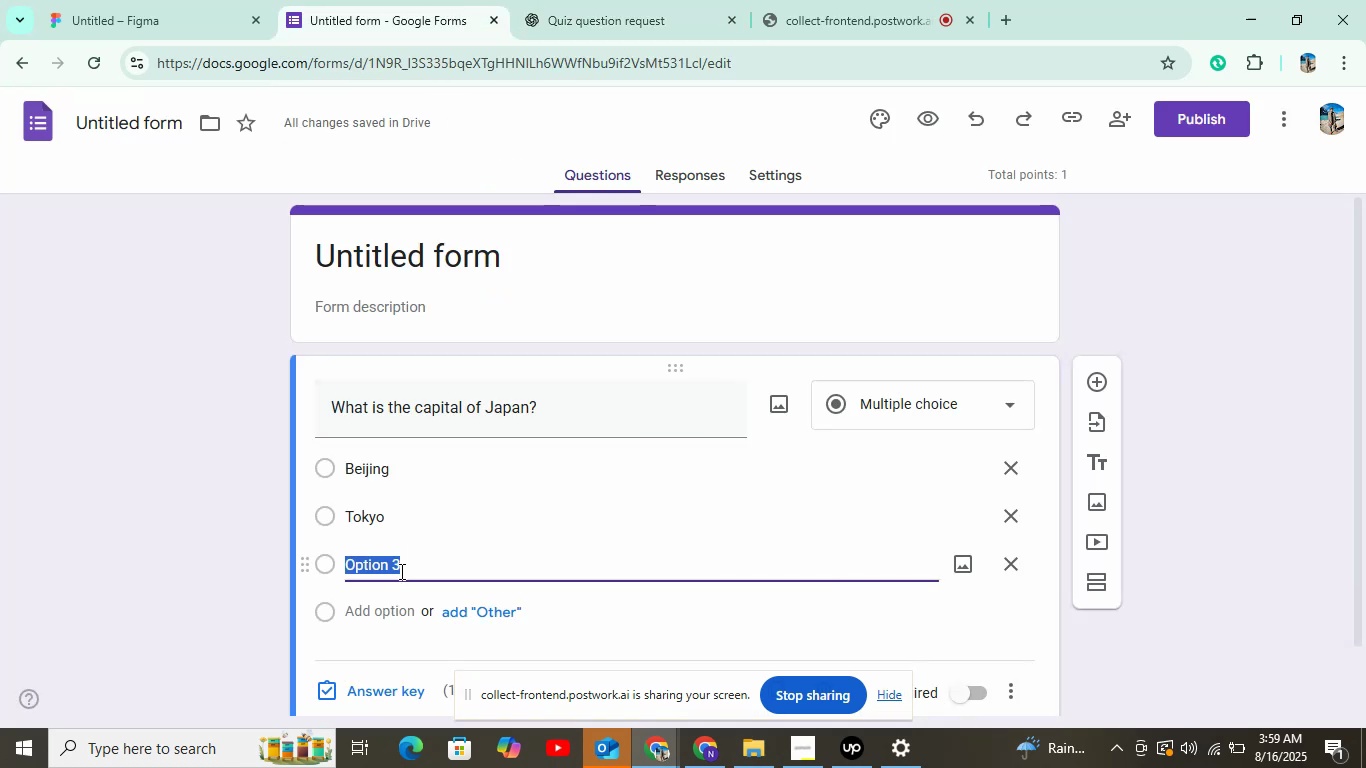 
hold_key(key=ControlLeft, duration=0.36)
left_click_drag(start_coordinate=[401, 562], to_coordinate=[349, 558])
 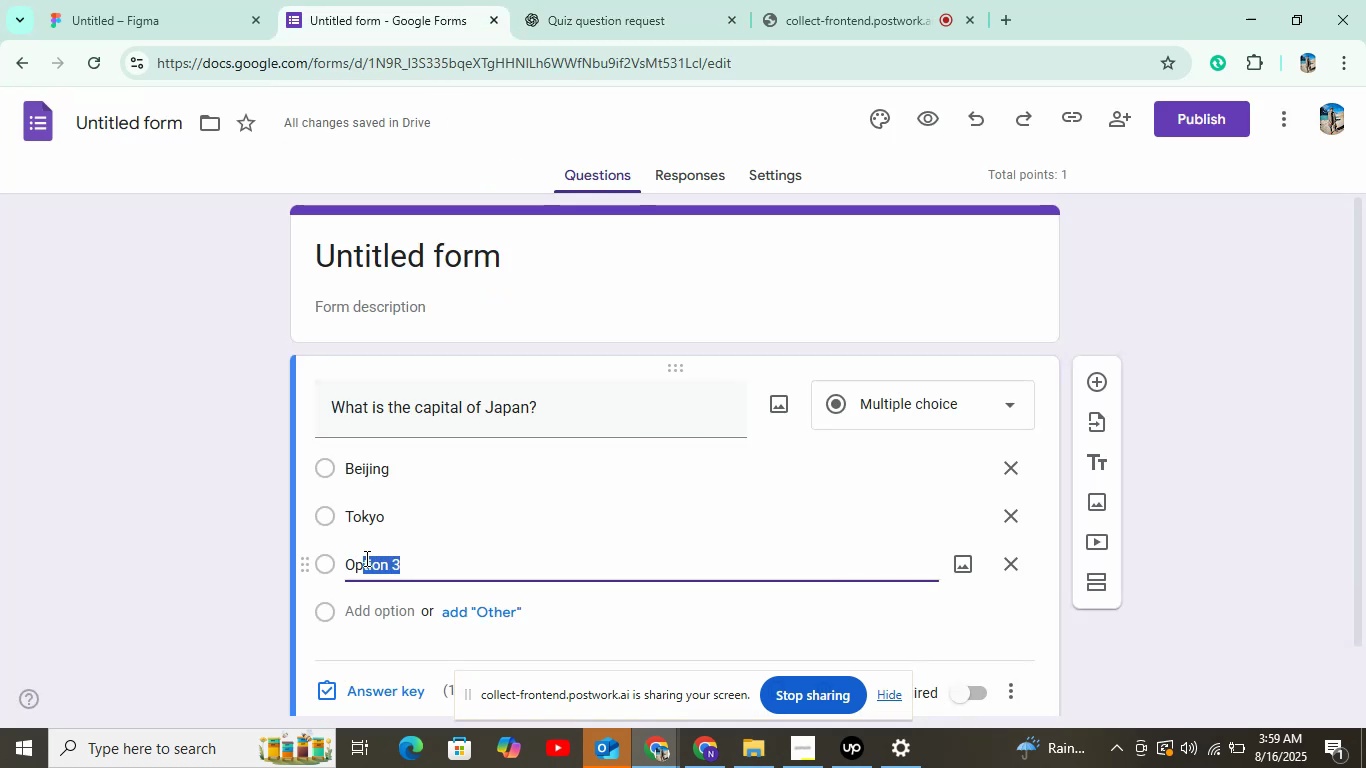 
key(Control+V)
 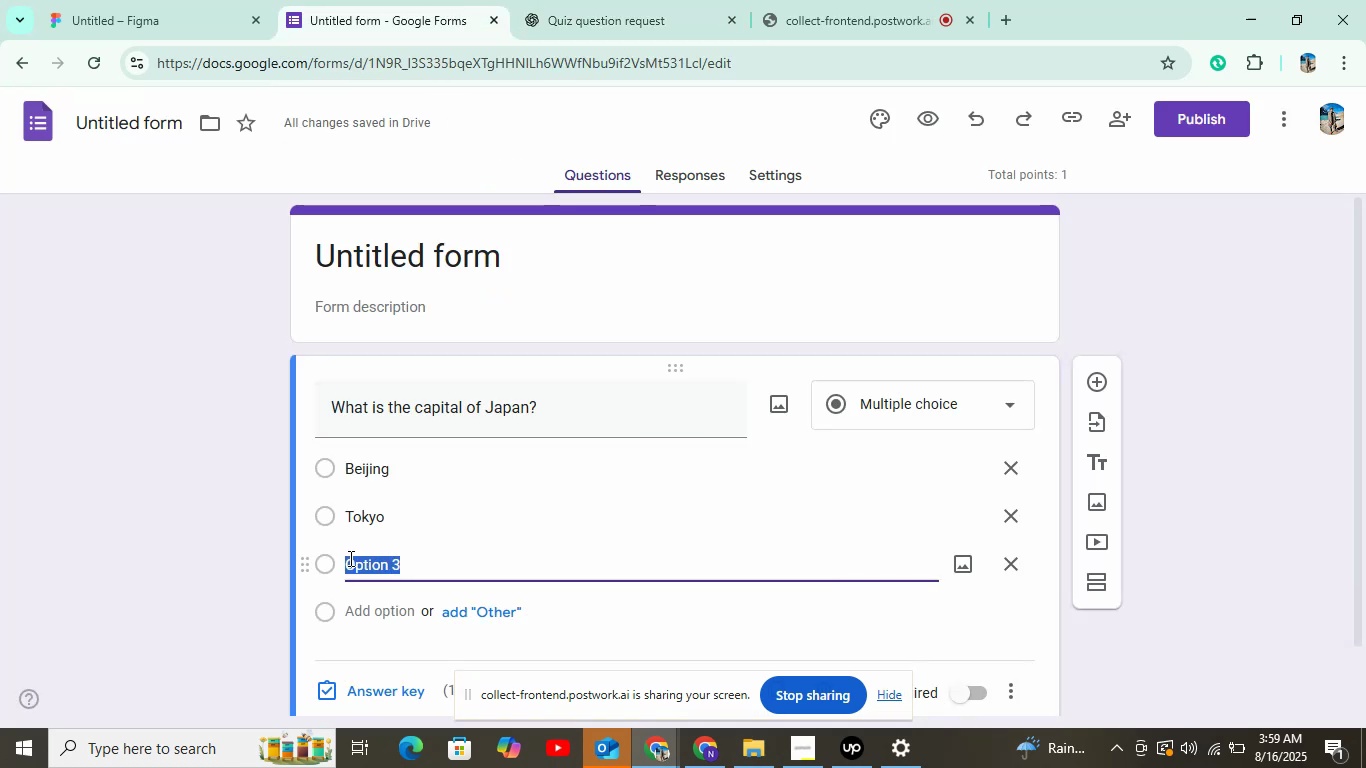 
left_click([561, 21])
 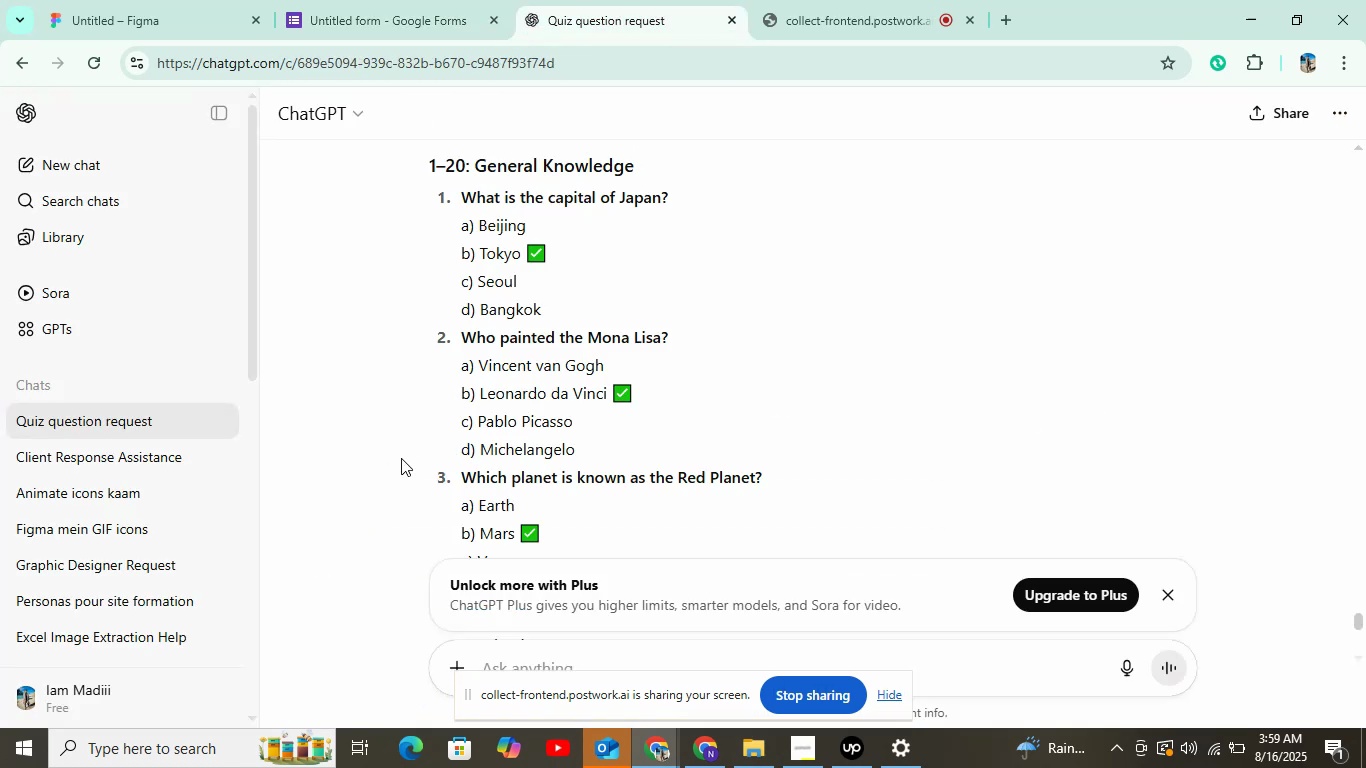 
left_click_drag(start_coordinate=[512, 286], to_coordinate=[485, 286])
 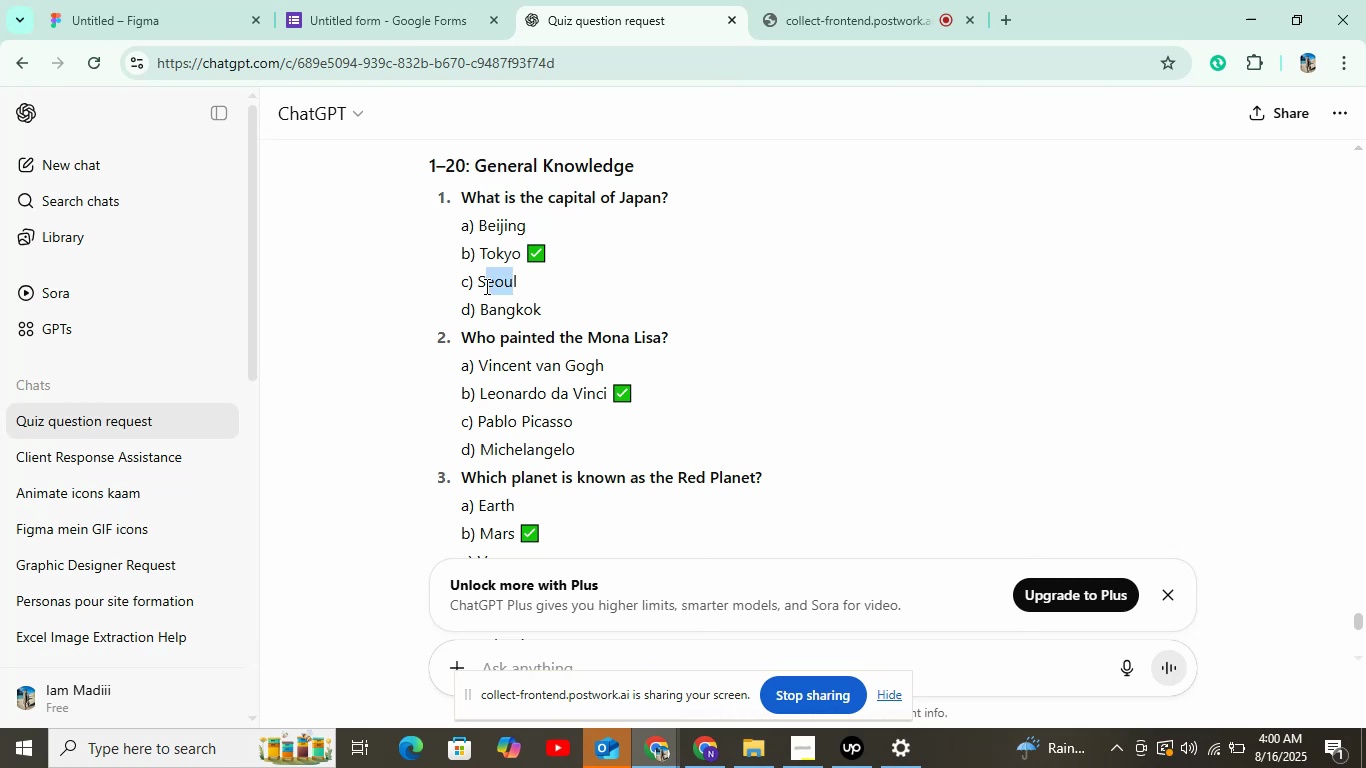 
double_click([486, 284])
 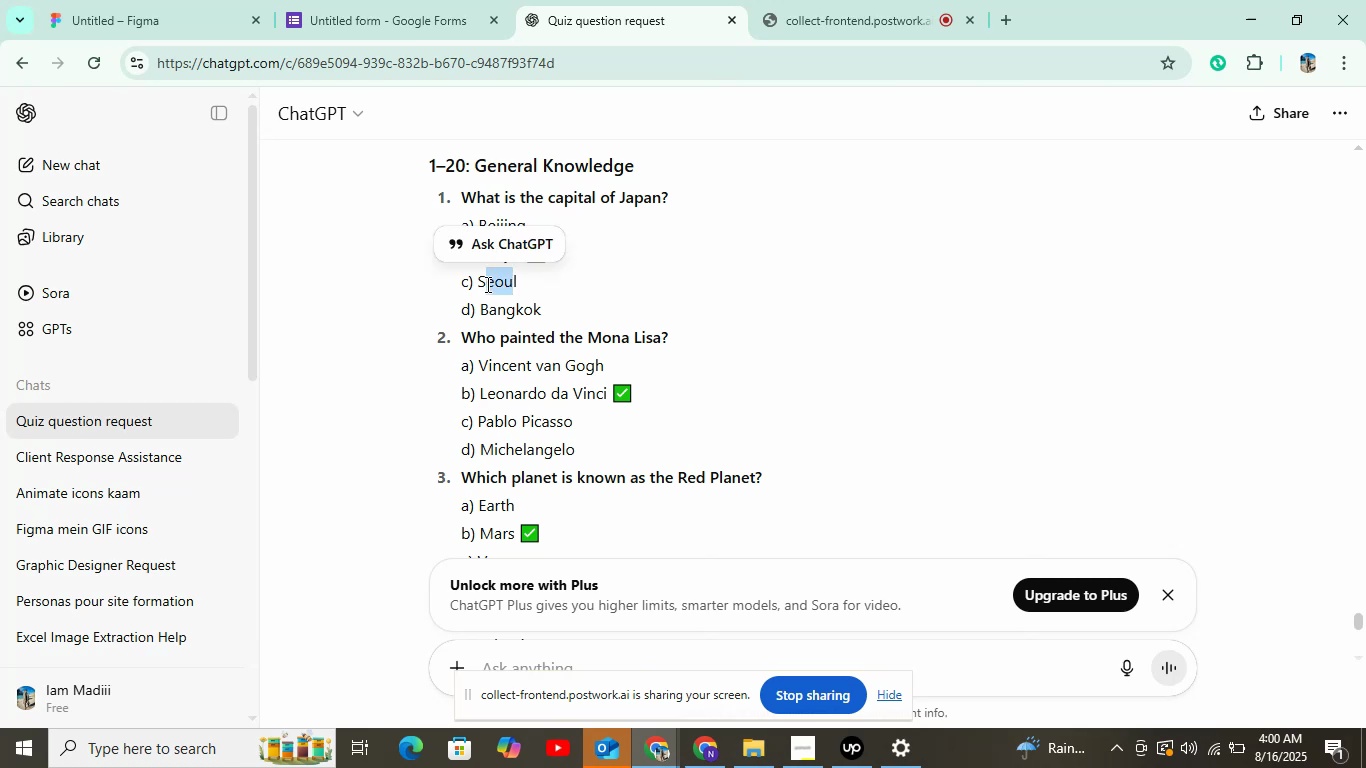 
key(Control+C)
 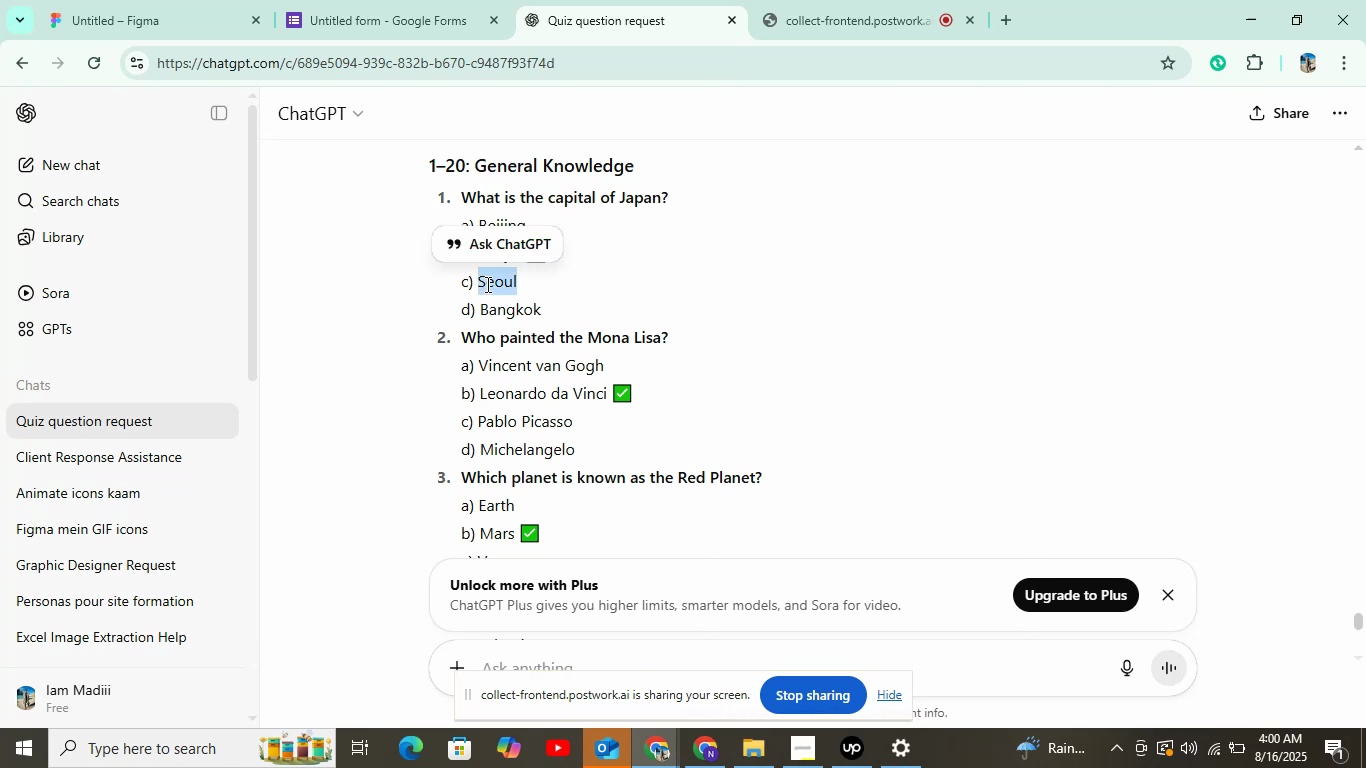 
key(Control+C)
 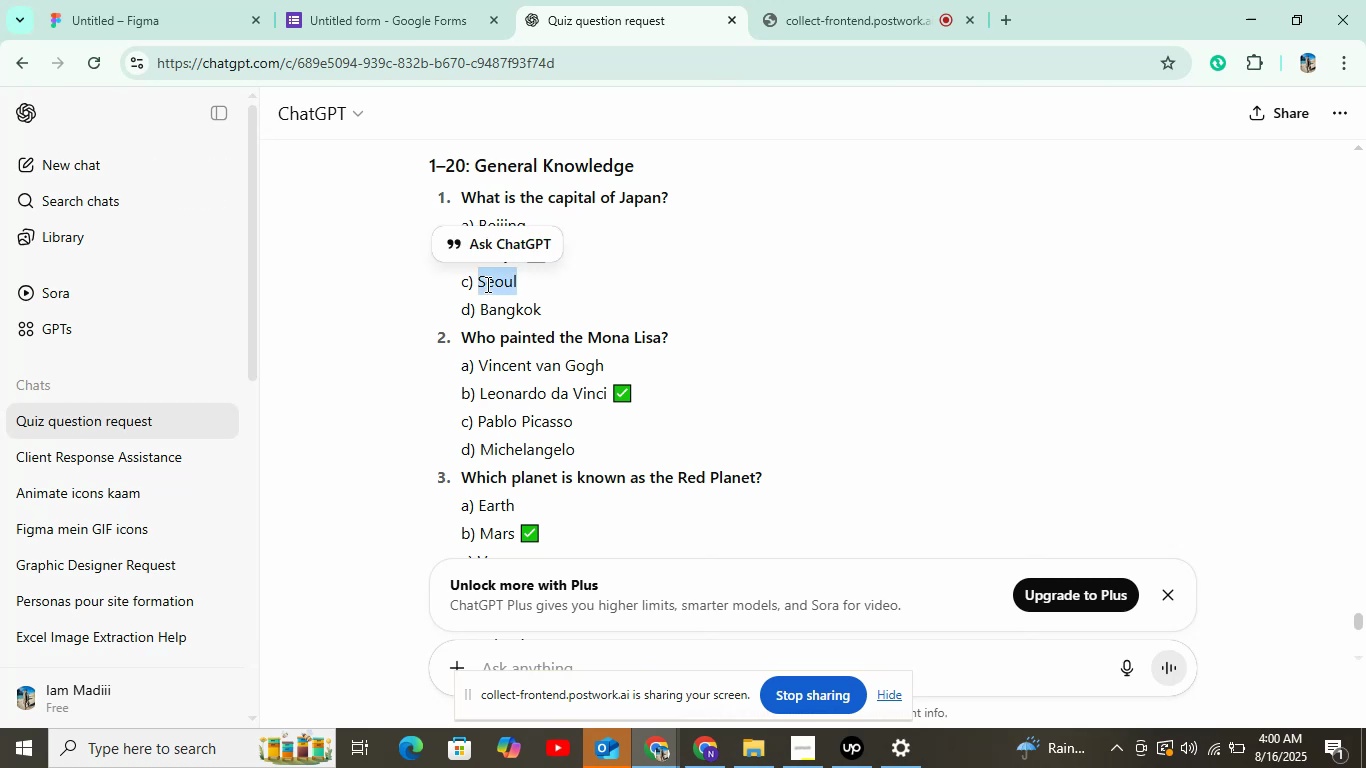 
left_click([427, 0])
 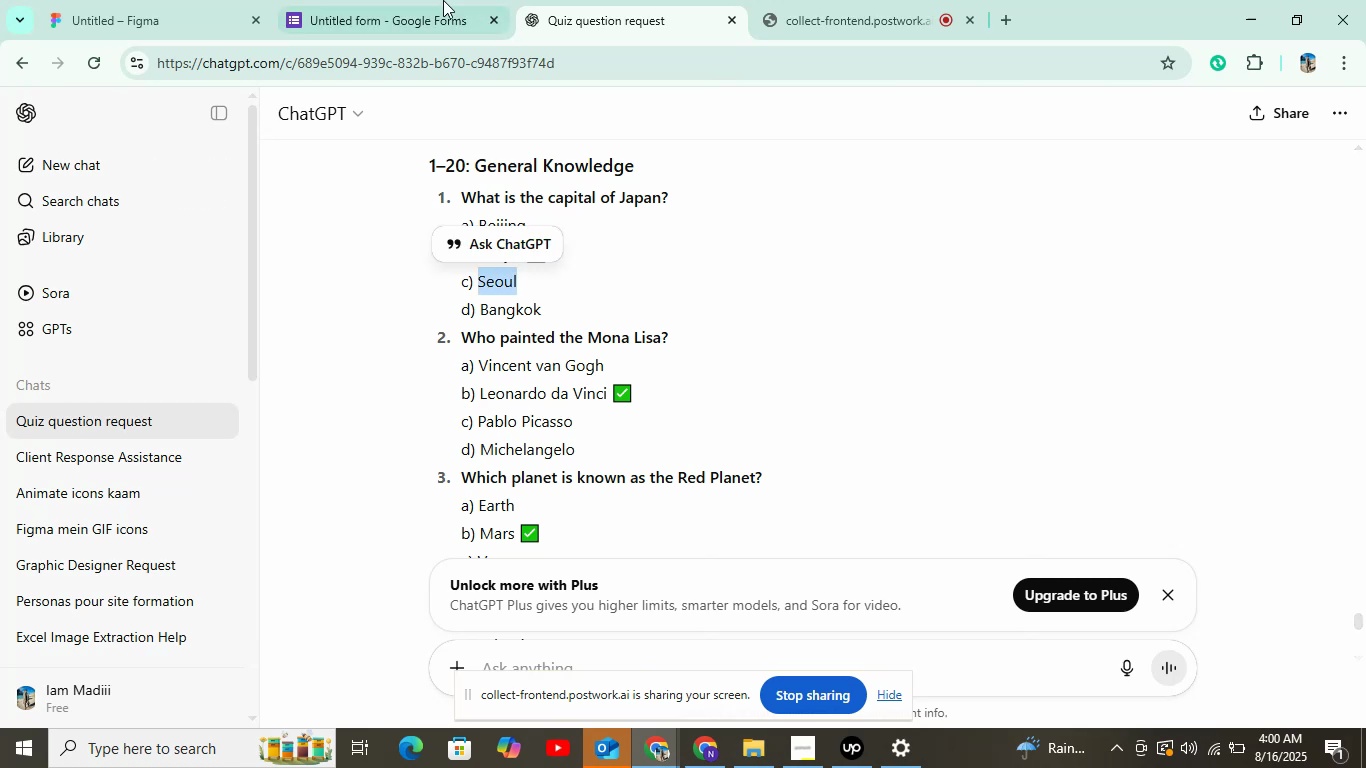 
key(Control+V)
 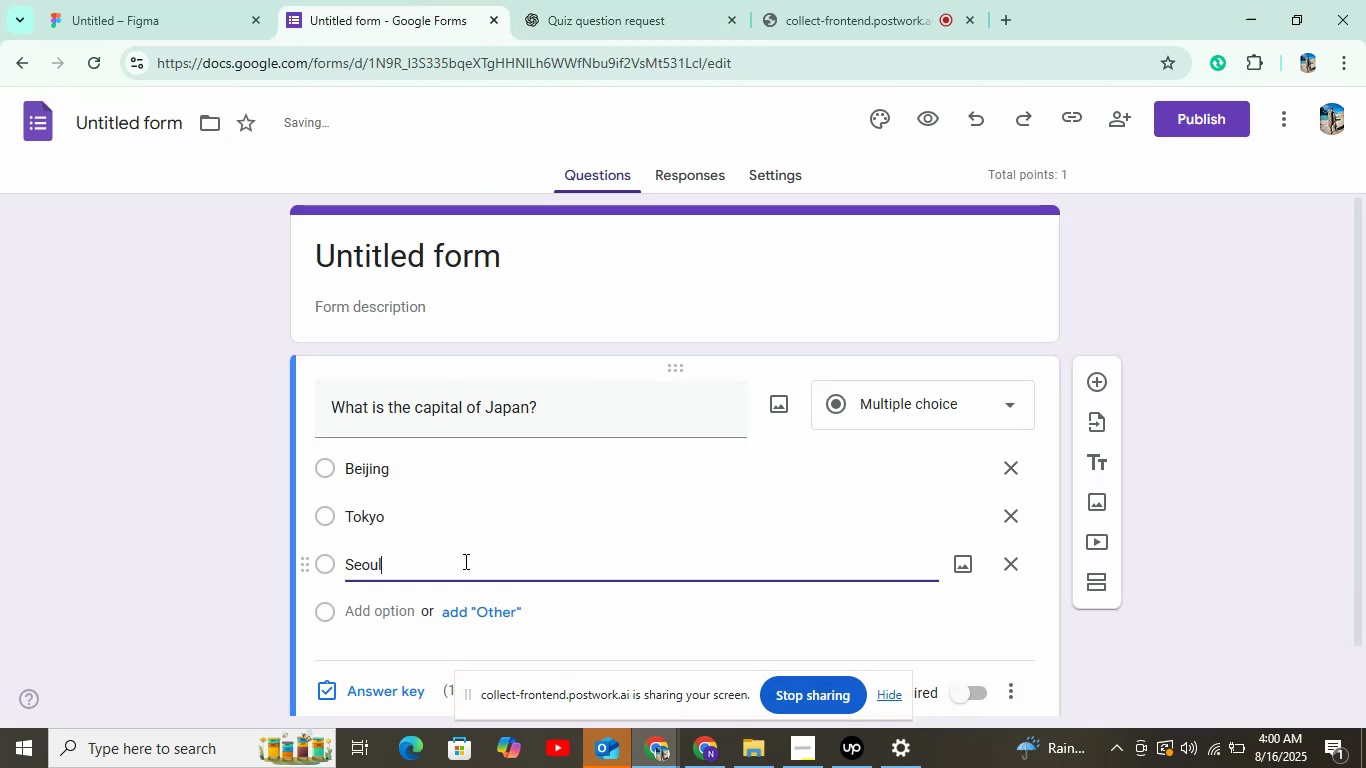 
left_click([377, 609])
 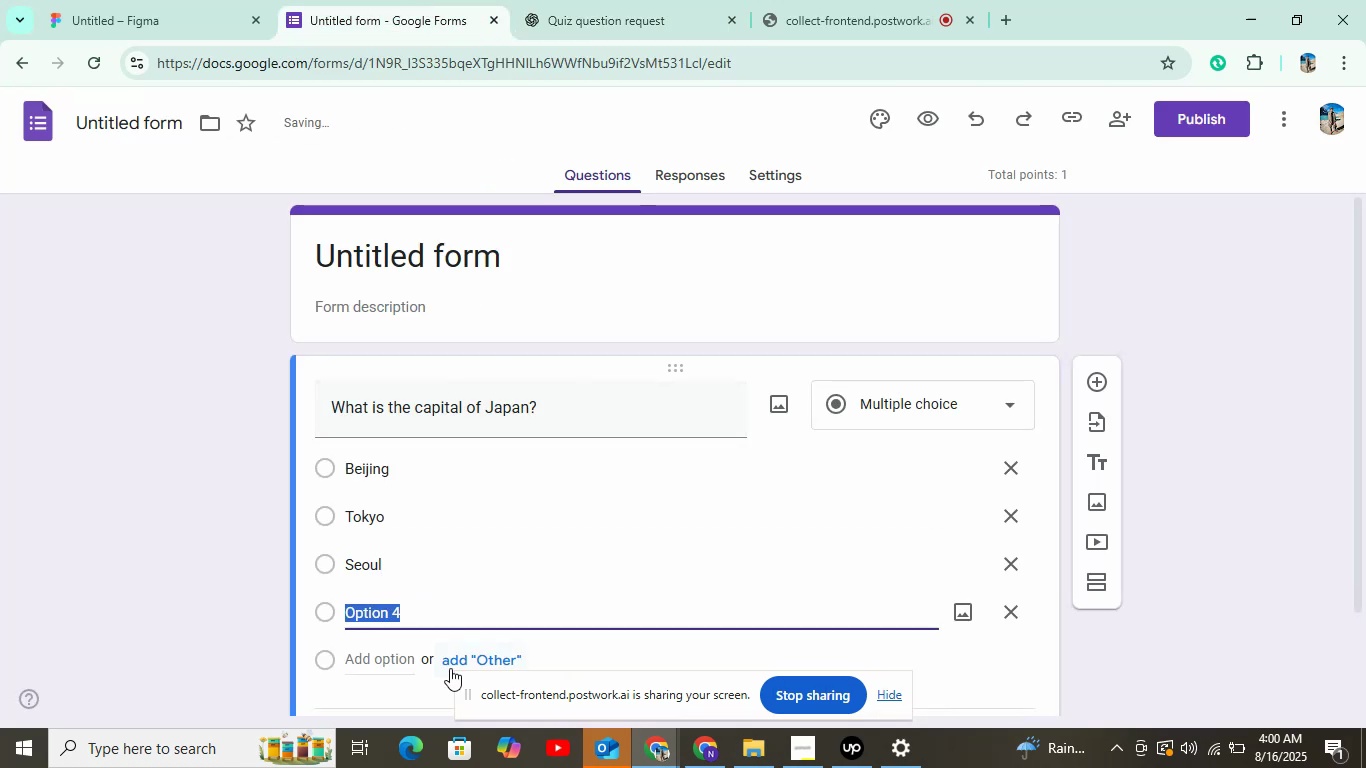 
left_click_drag(start_coordinate=[479, 665], to_coordinate=[478, 658])
 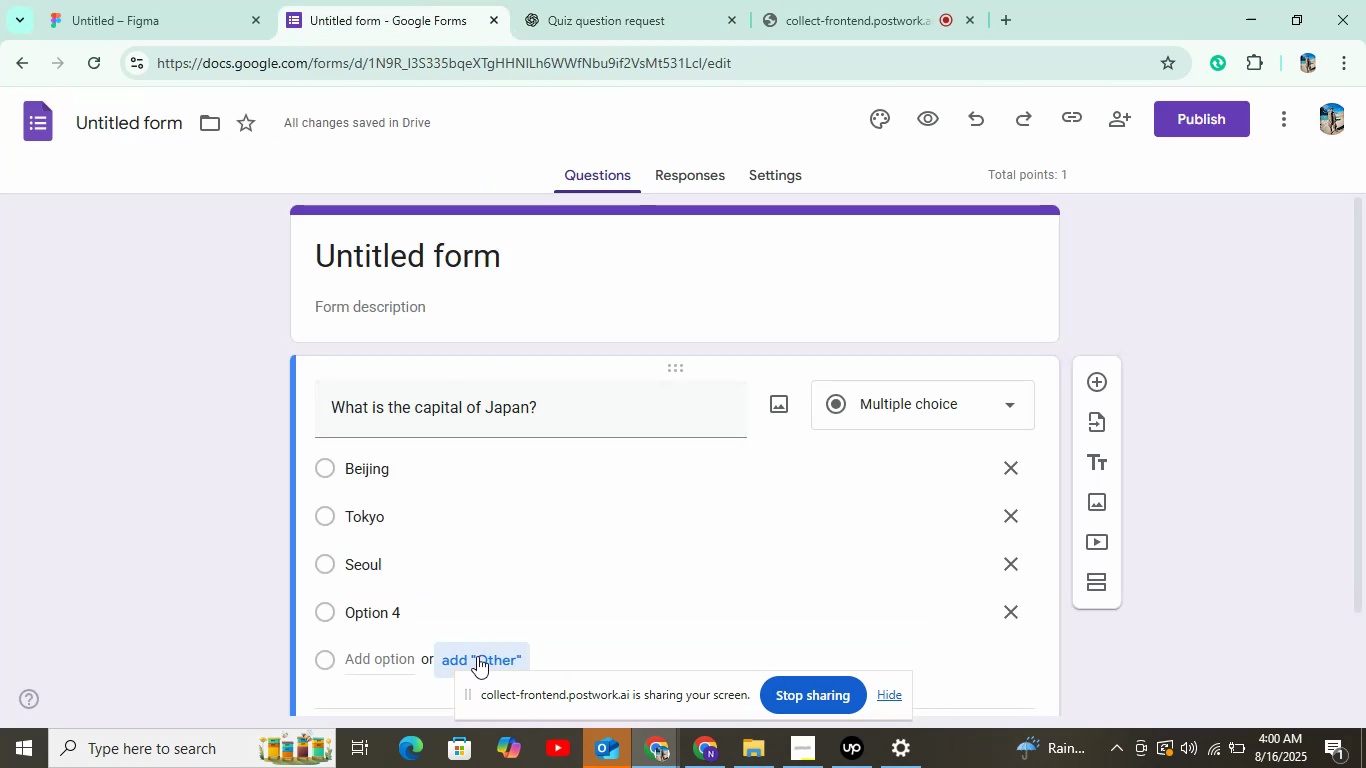 
mouse_move([466, 633])
 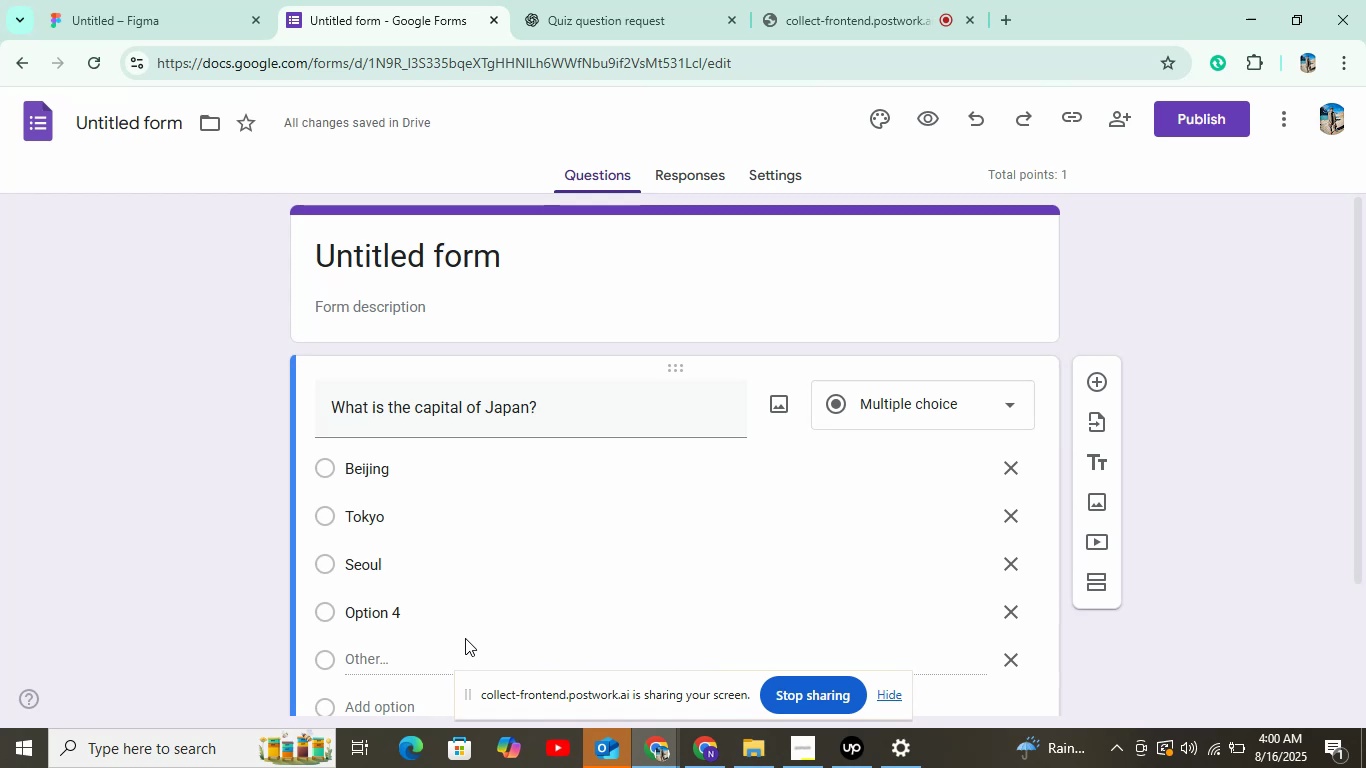 
scroll: coordinate [417, 535], scroll_direction: down, amount: 3.0
 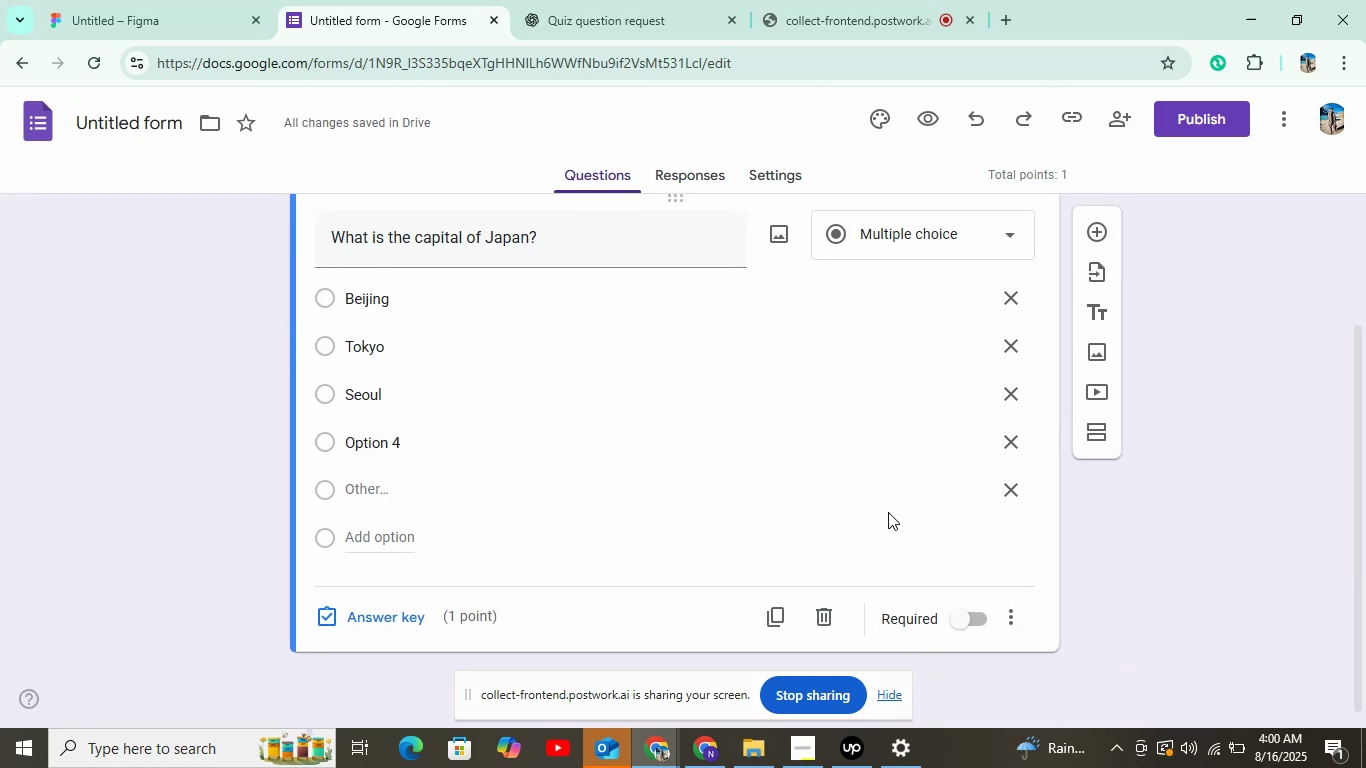 
left_click([1009, 486])
 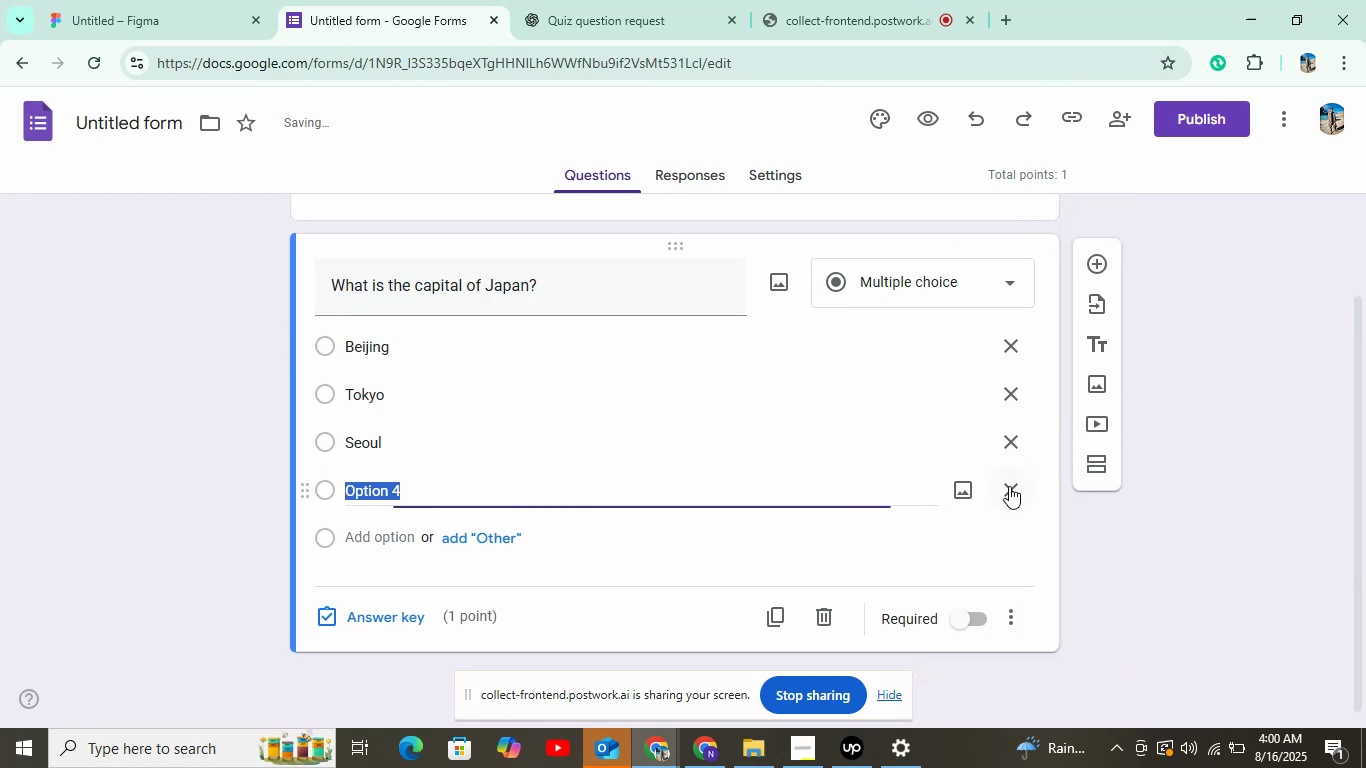 
left_click([560, 0])
 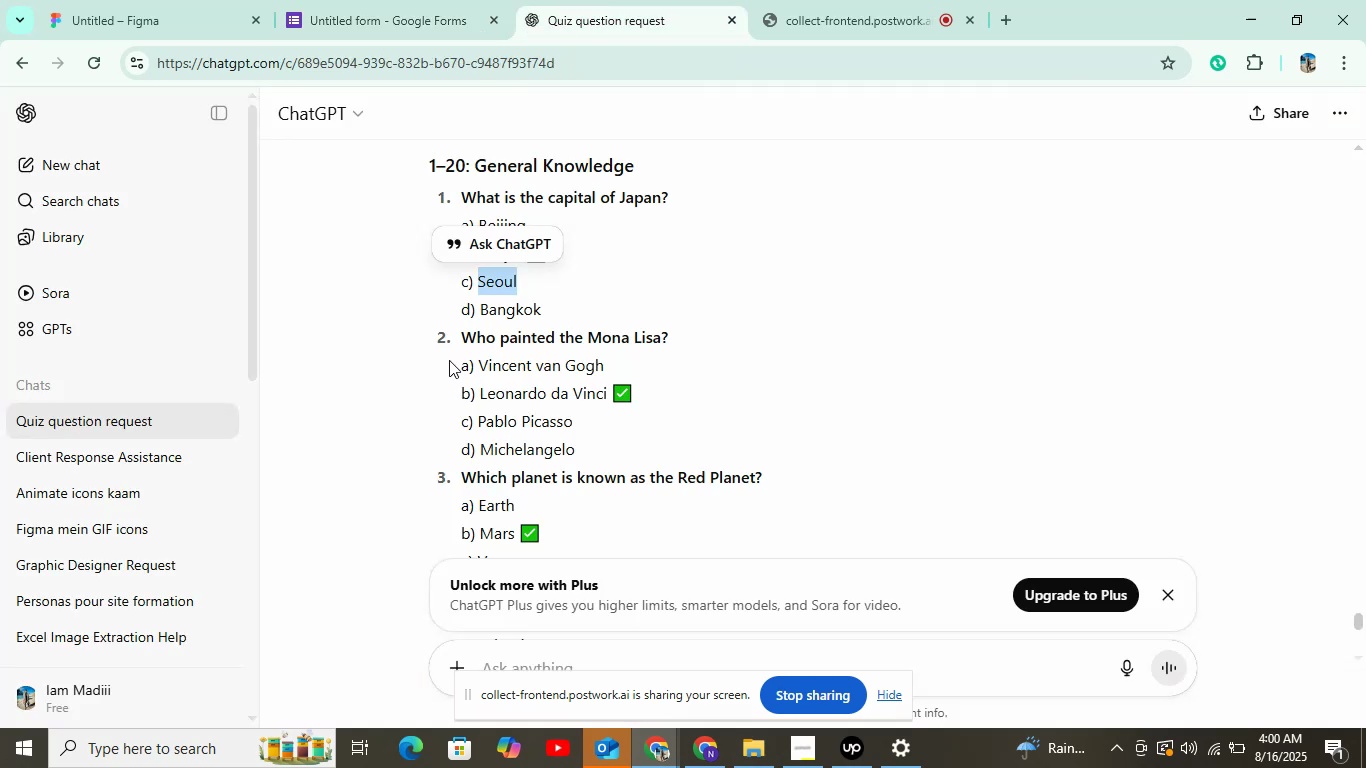 
double_click([503, 308])
 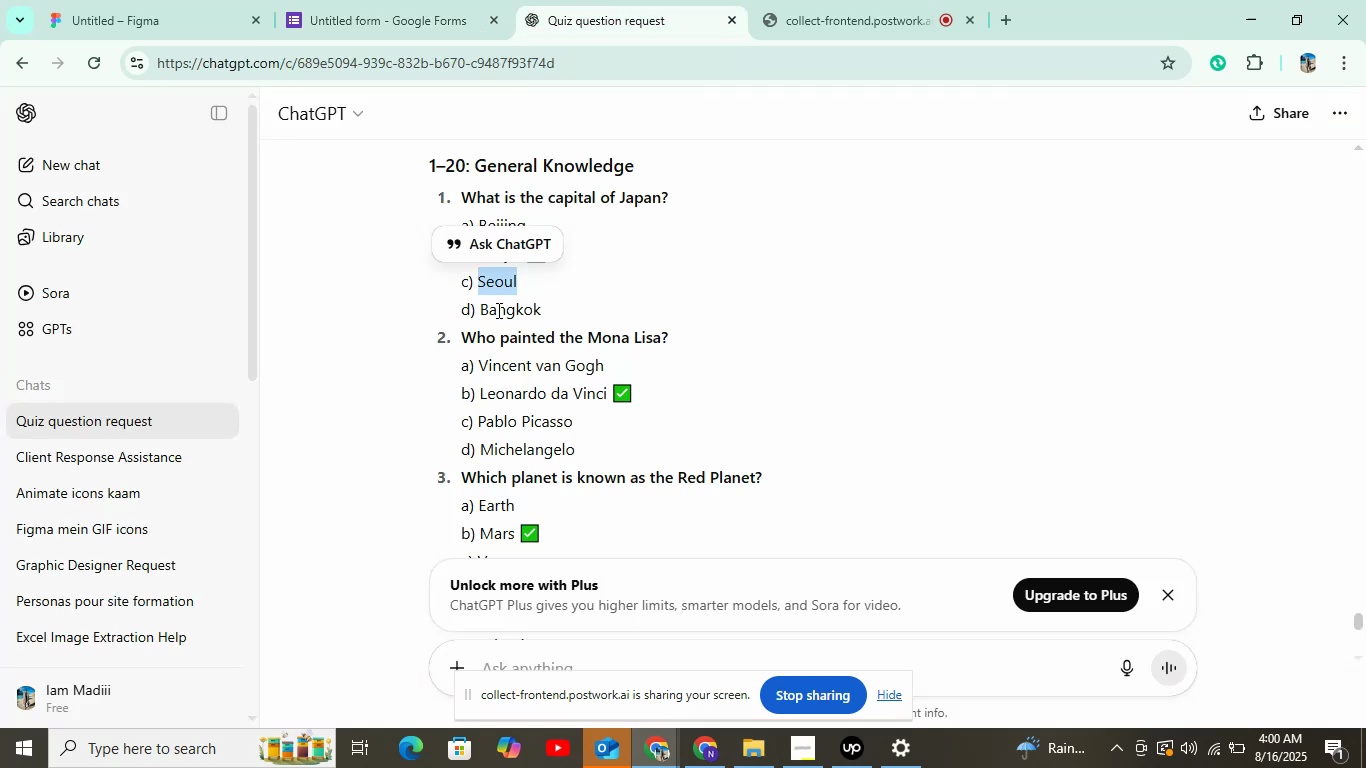 
key(Control+C)
 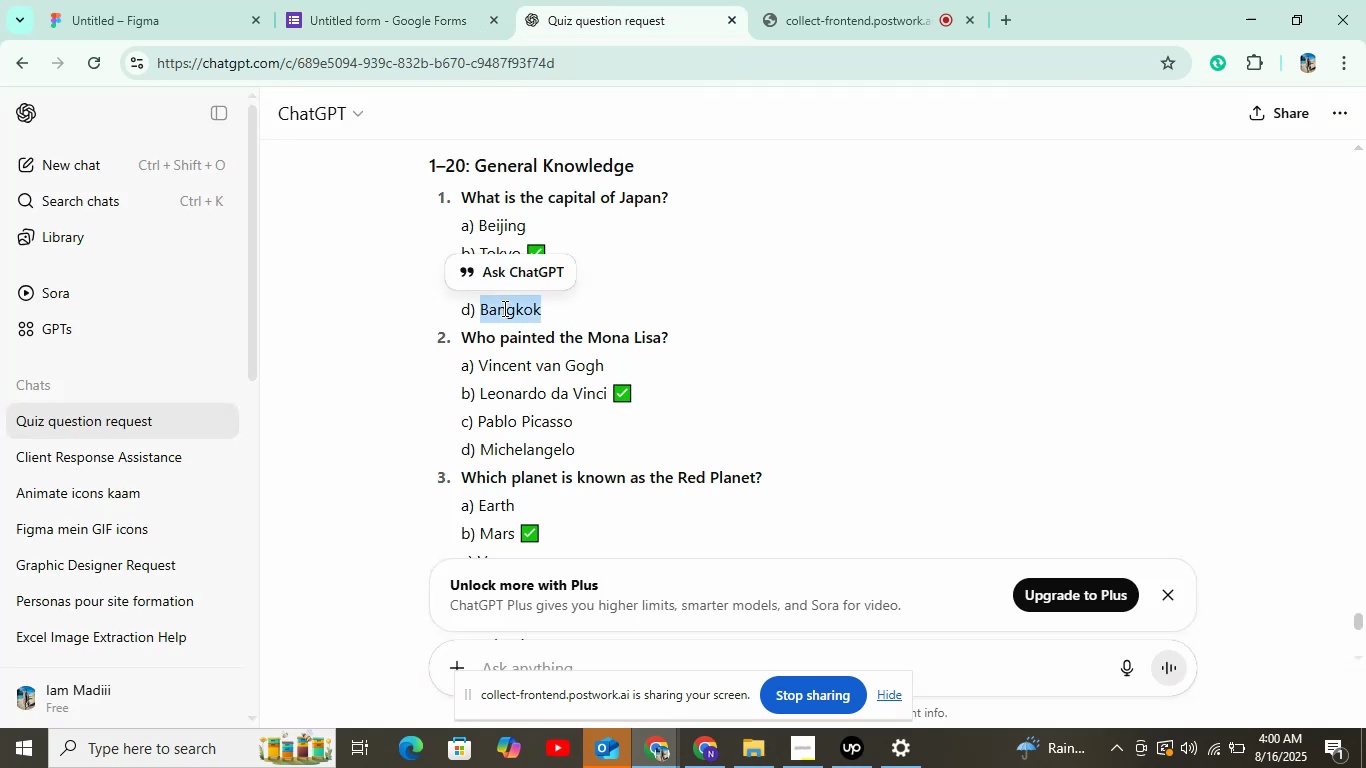 
key(Control+C)
 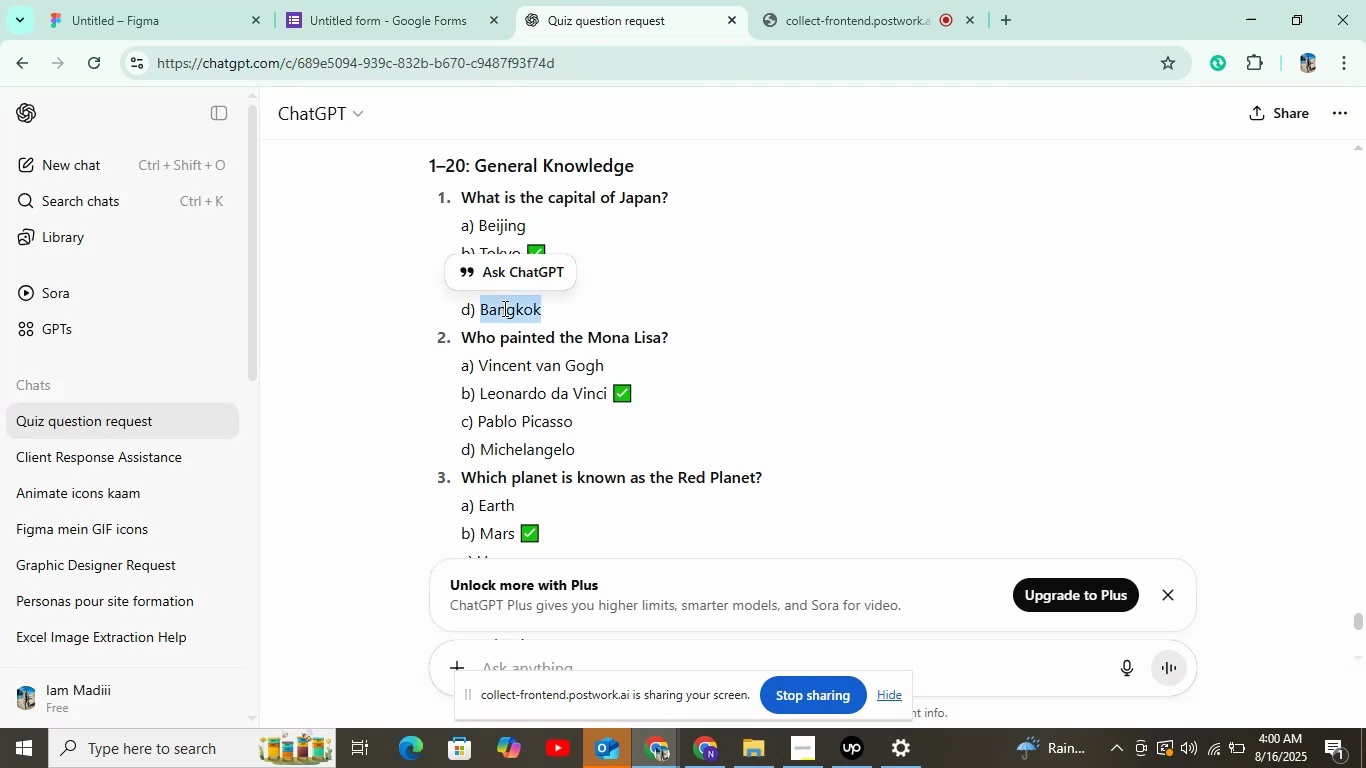 
key(Control+C)
 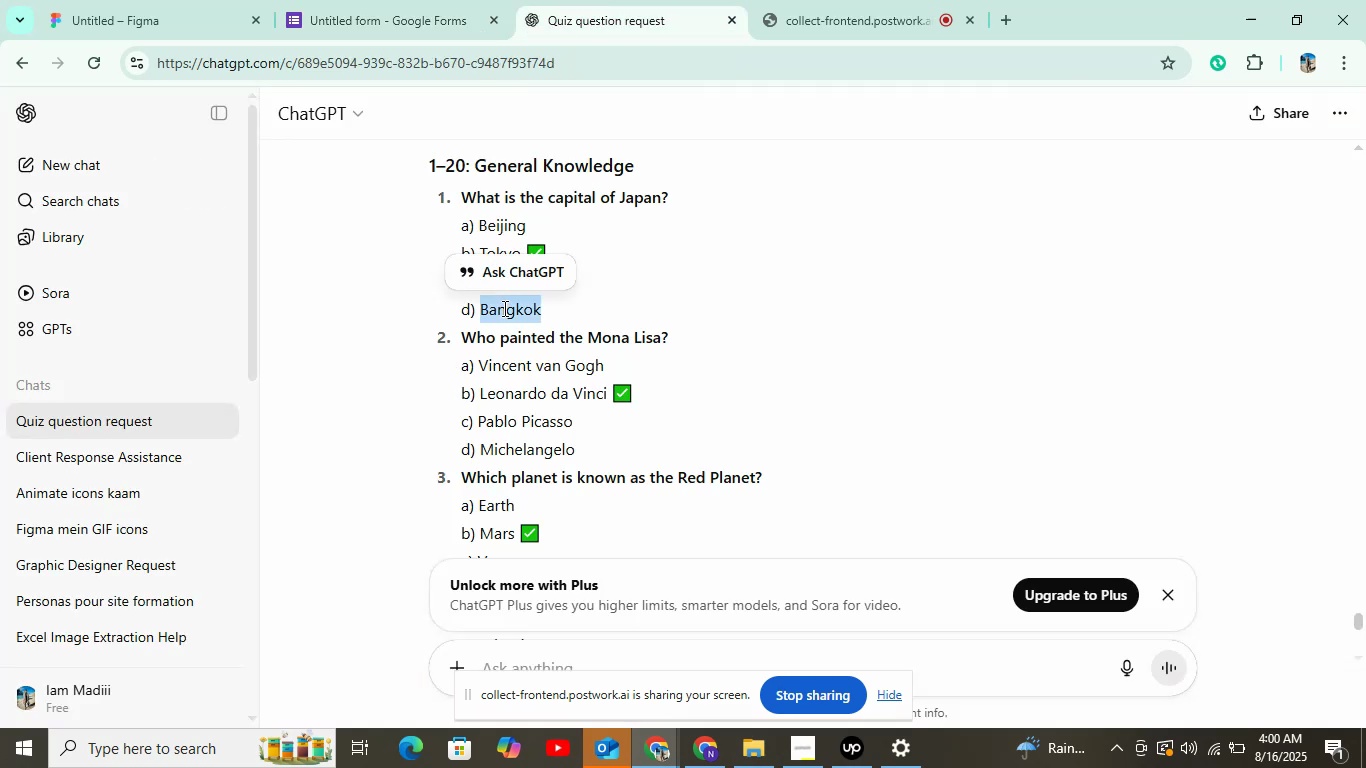 
key(Control+C)
 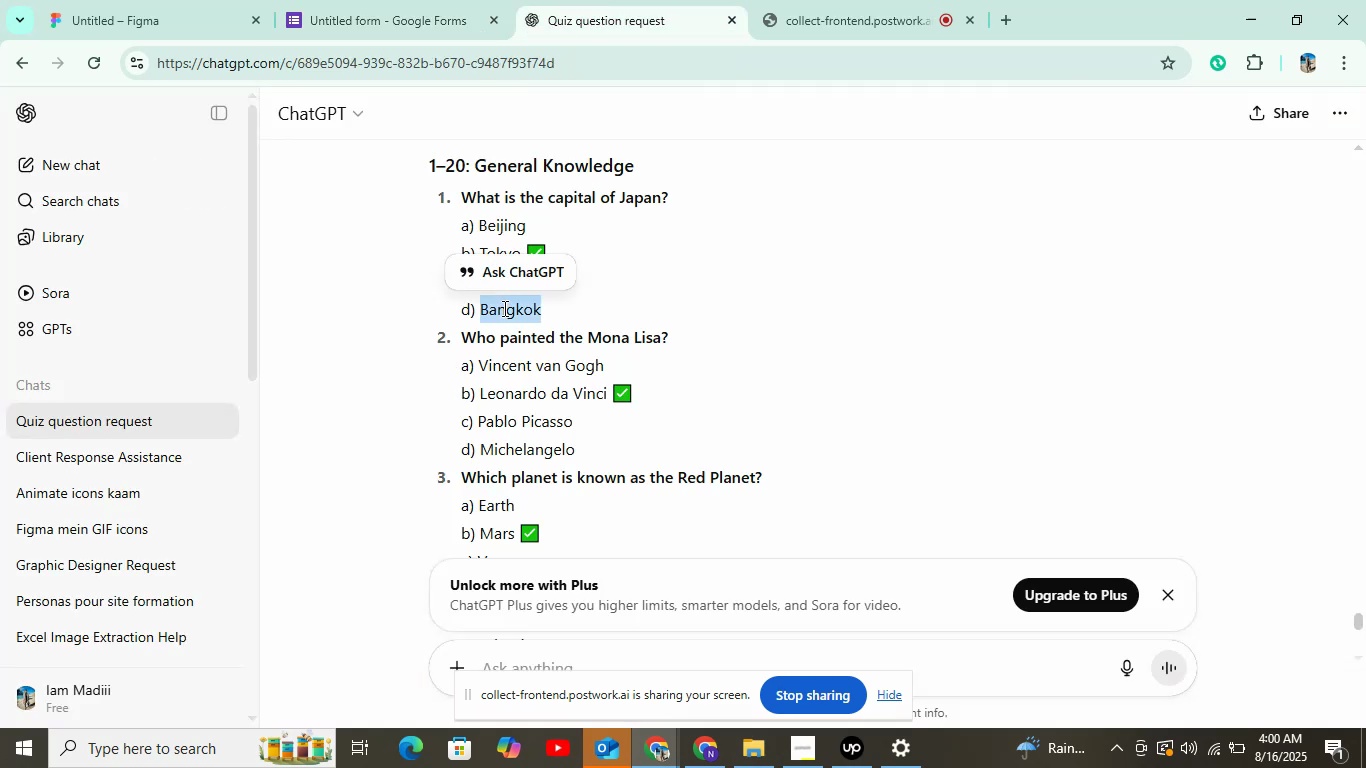 
left_click([367, 0])
 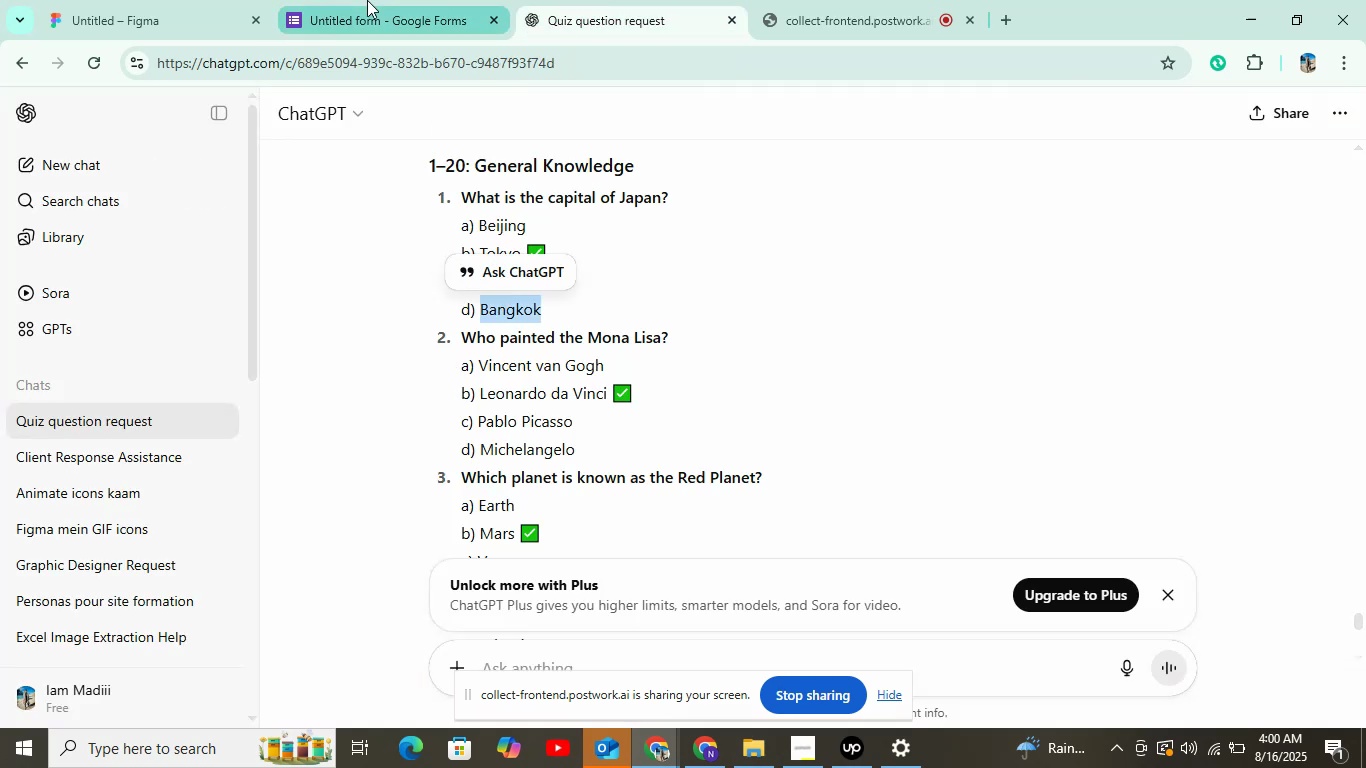 
key(Control+V)
 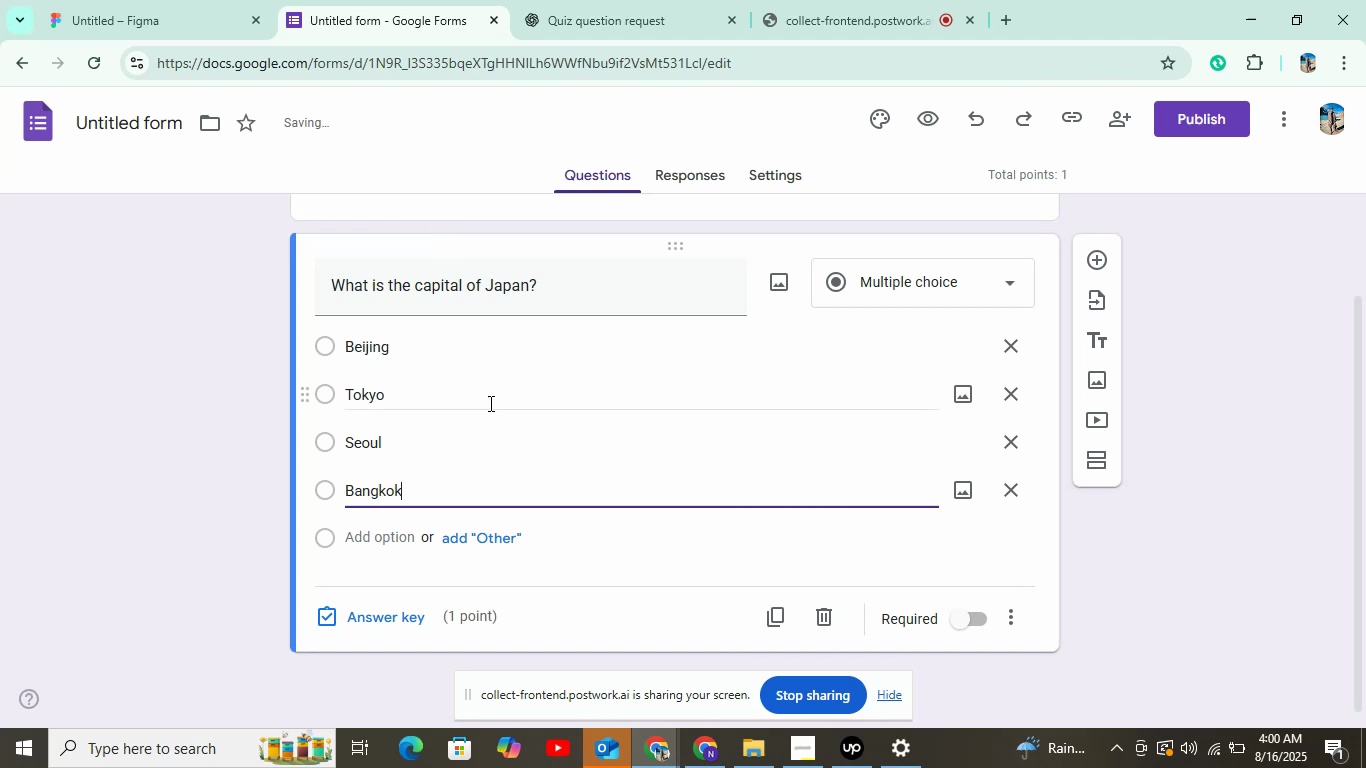 
left_click([352, 615])
 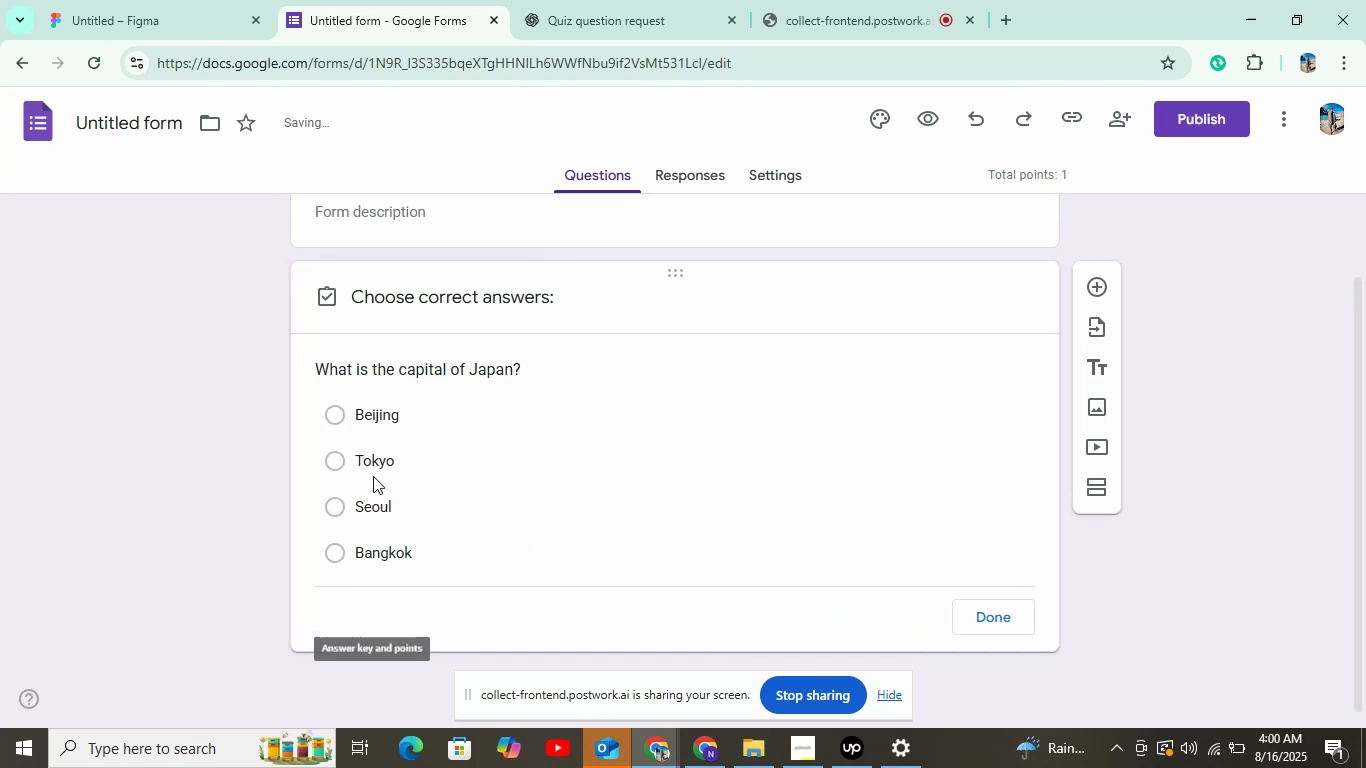 
left_click([377, 467])
 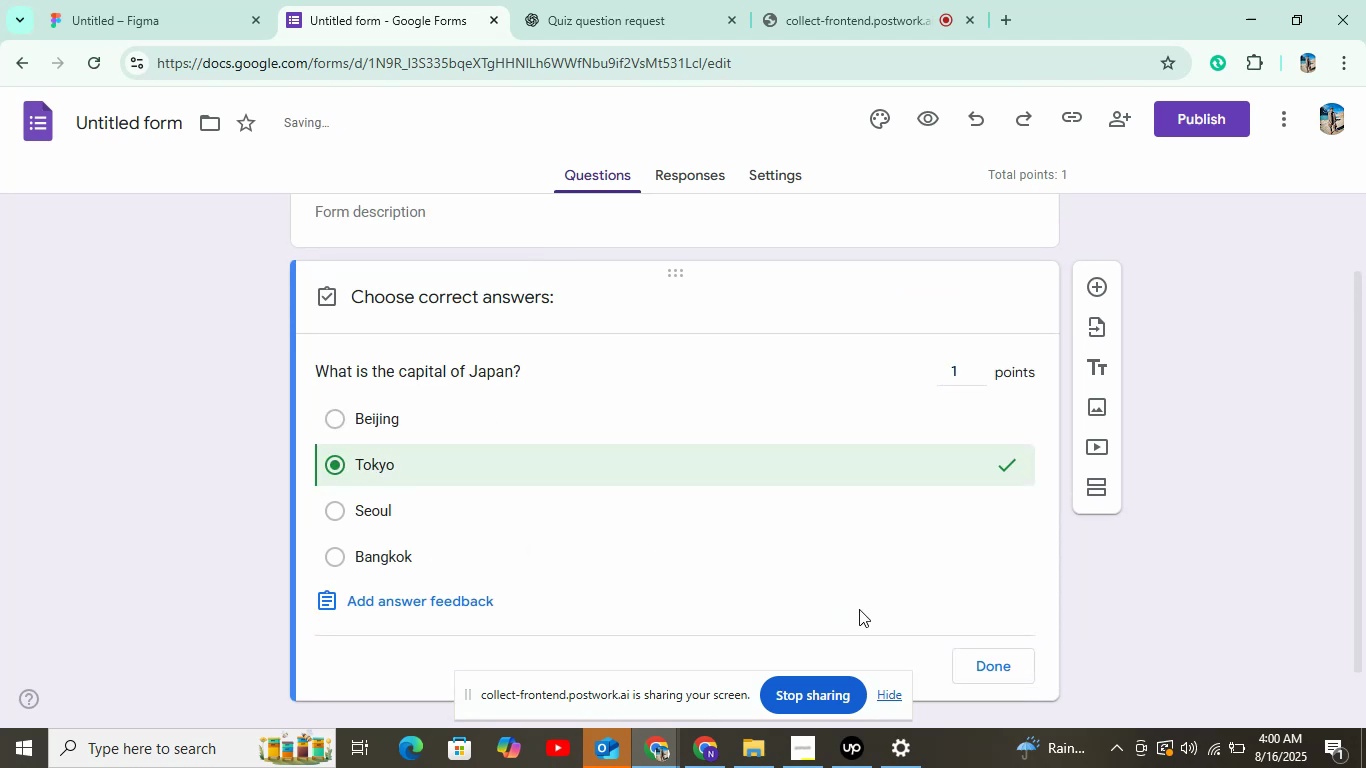 
left_click([990, 665])
 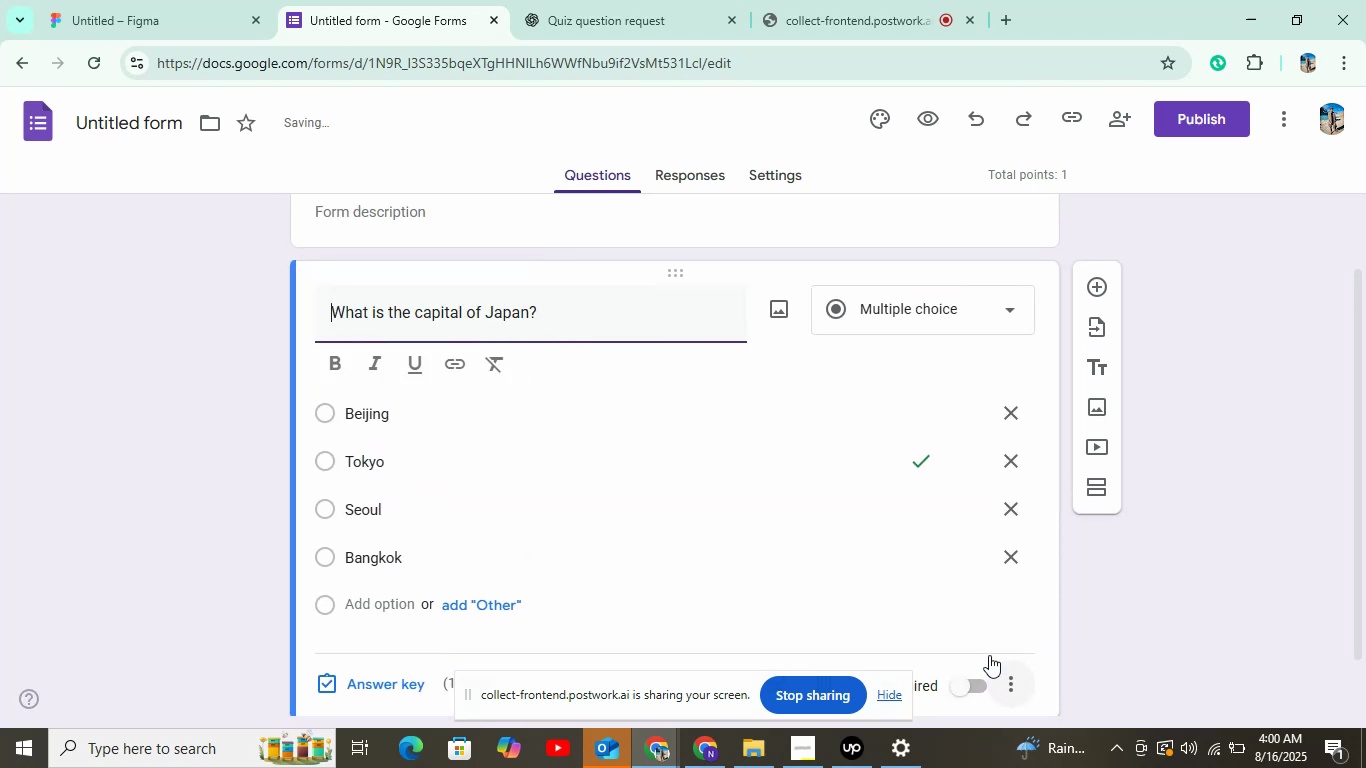 
left_click([952, 682])
 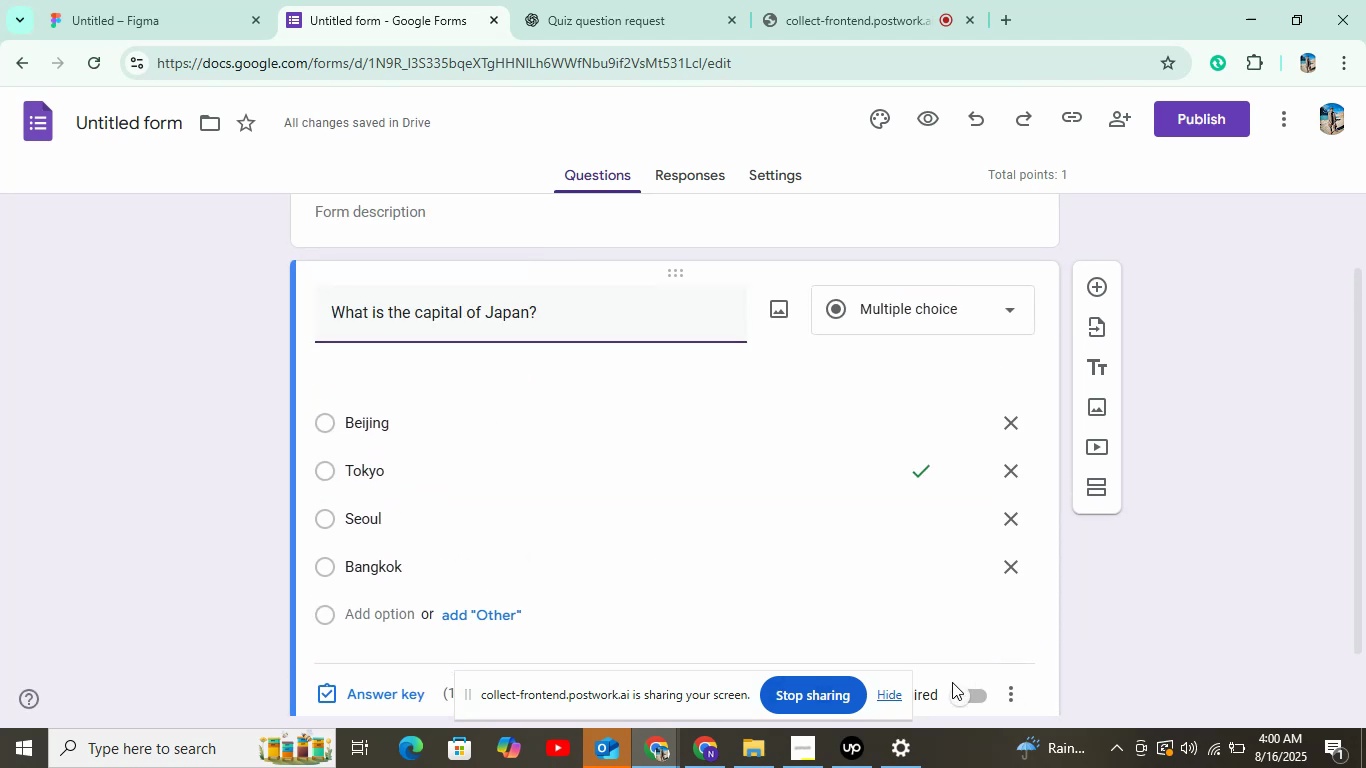 
left_click([955, 659])
 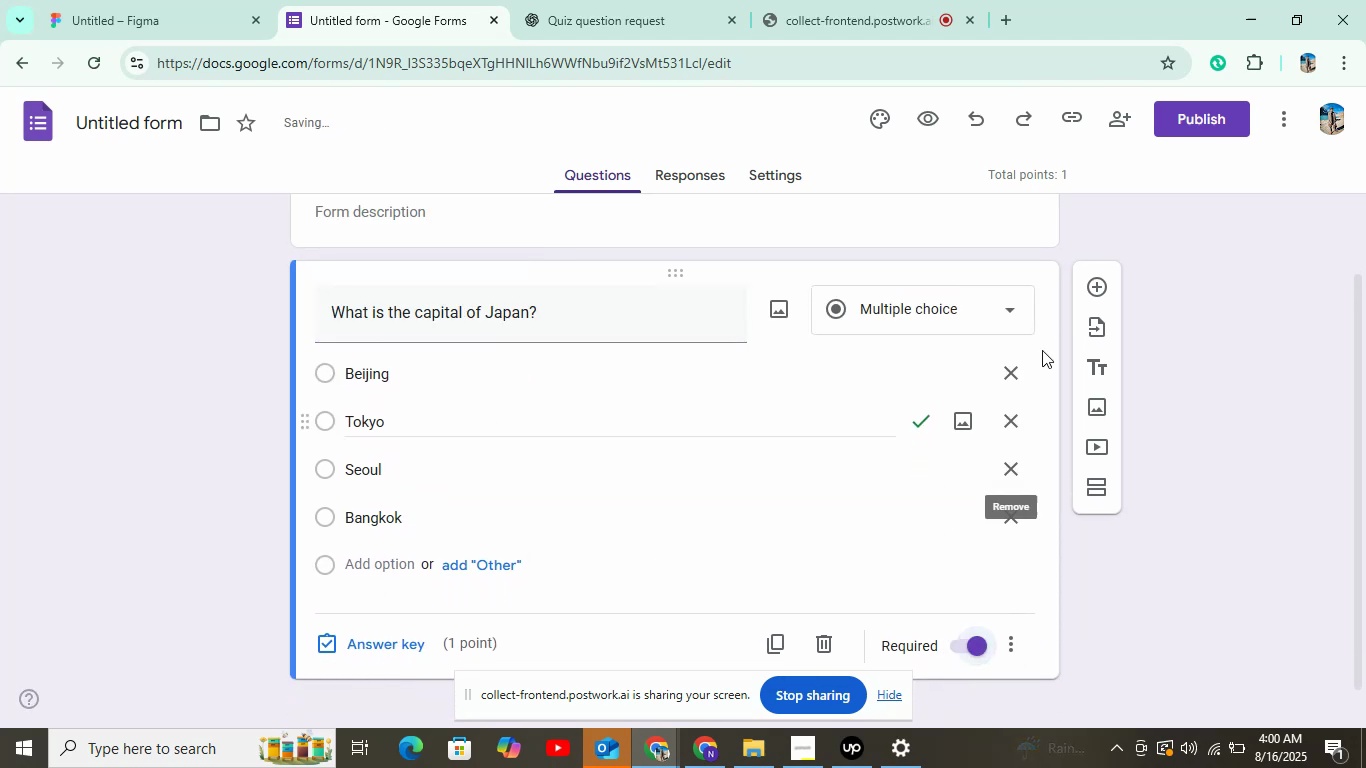 
left_click([1088, 285])
 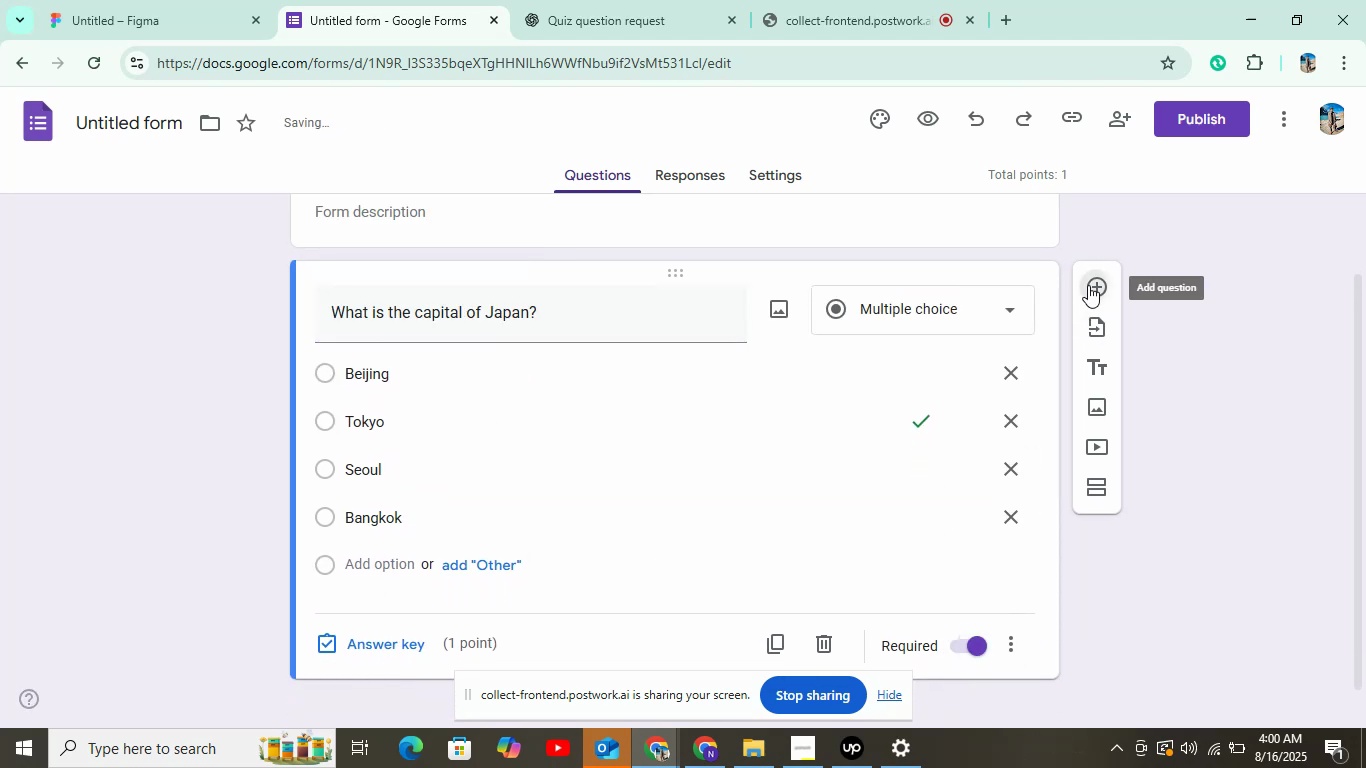 
scroll: coordinate [829, 444], scroll_direction: up, amount: 4.0
 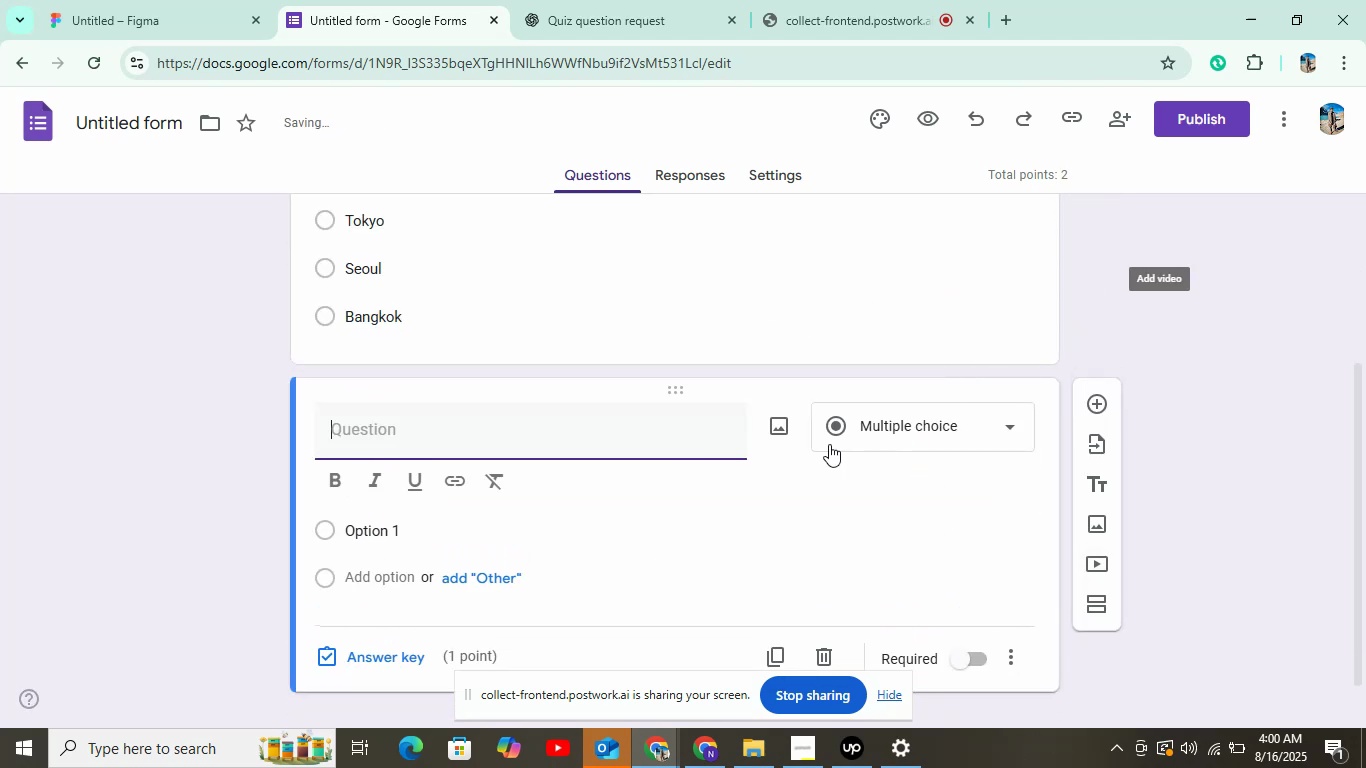 
scroll: coordinate [829, 444], scroll_direction: down, amount: 5.0
 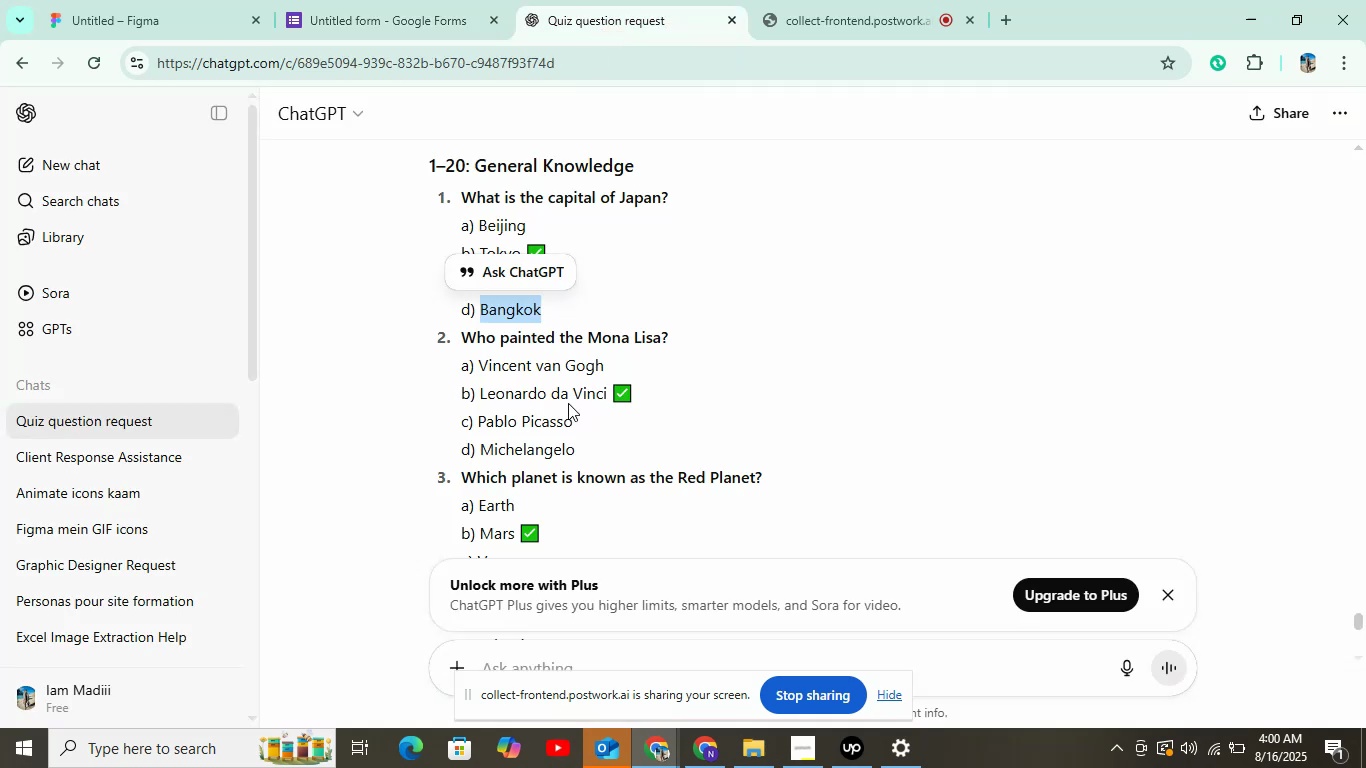 
left_click_drag(start_coordinate=[667, 334], to_coordinate=[420, 340])
 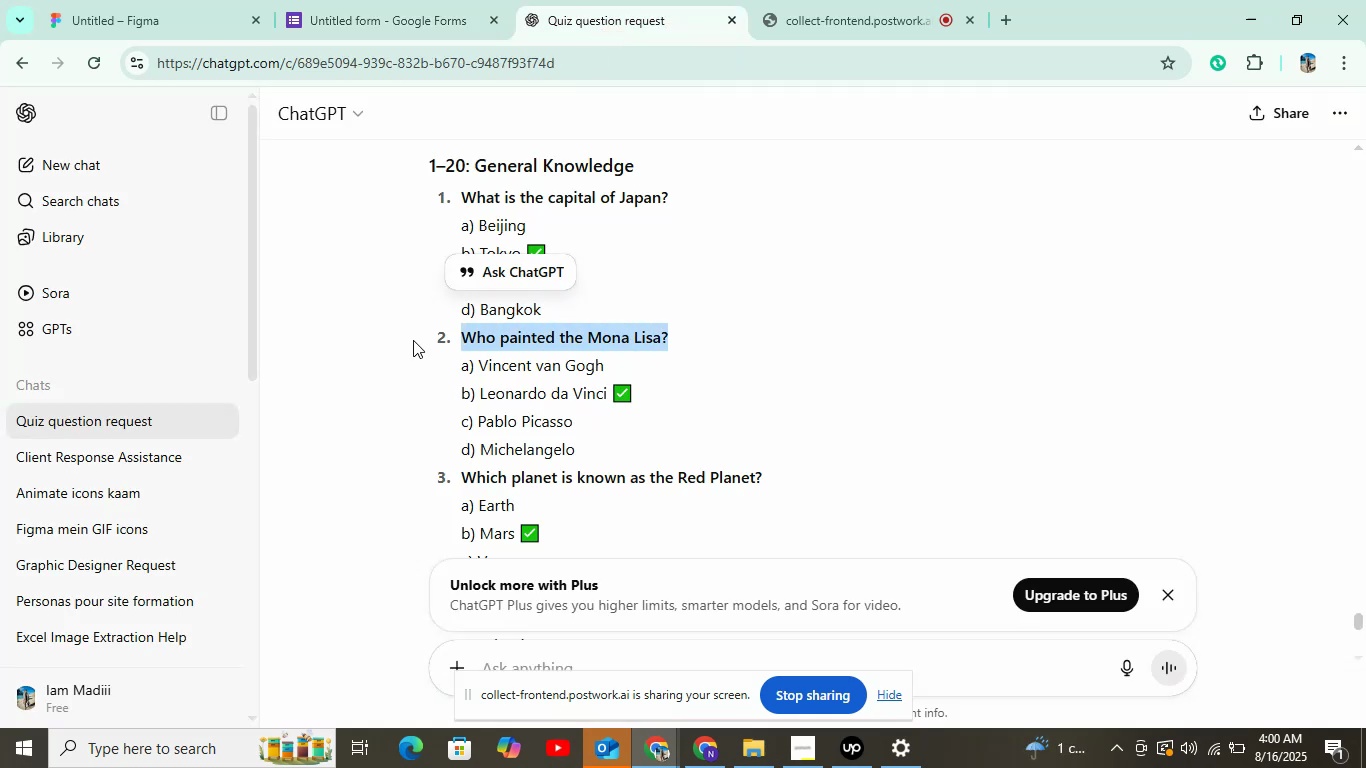 
key(Control+C)
 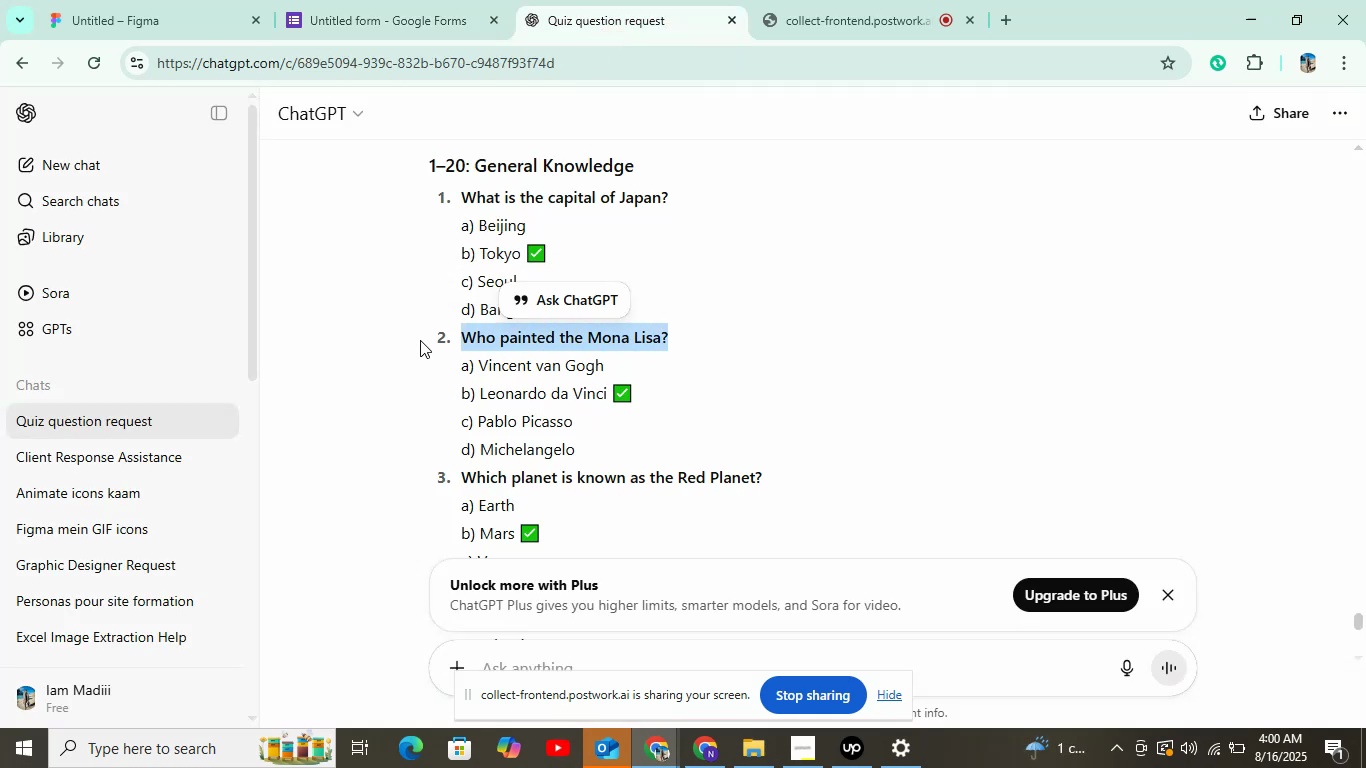 
key(Control+C)
 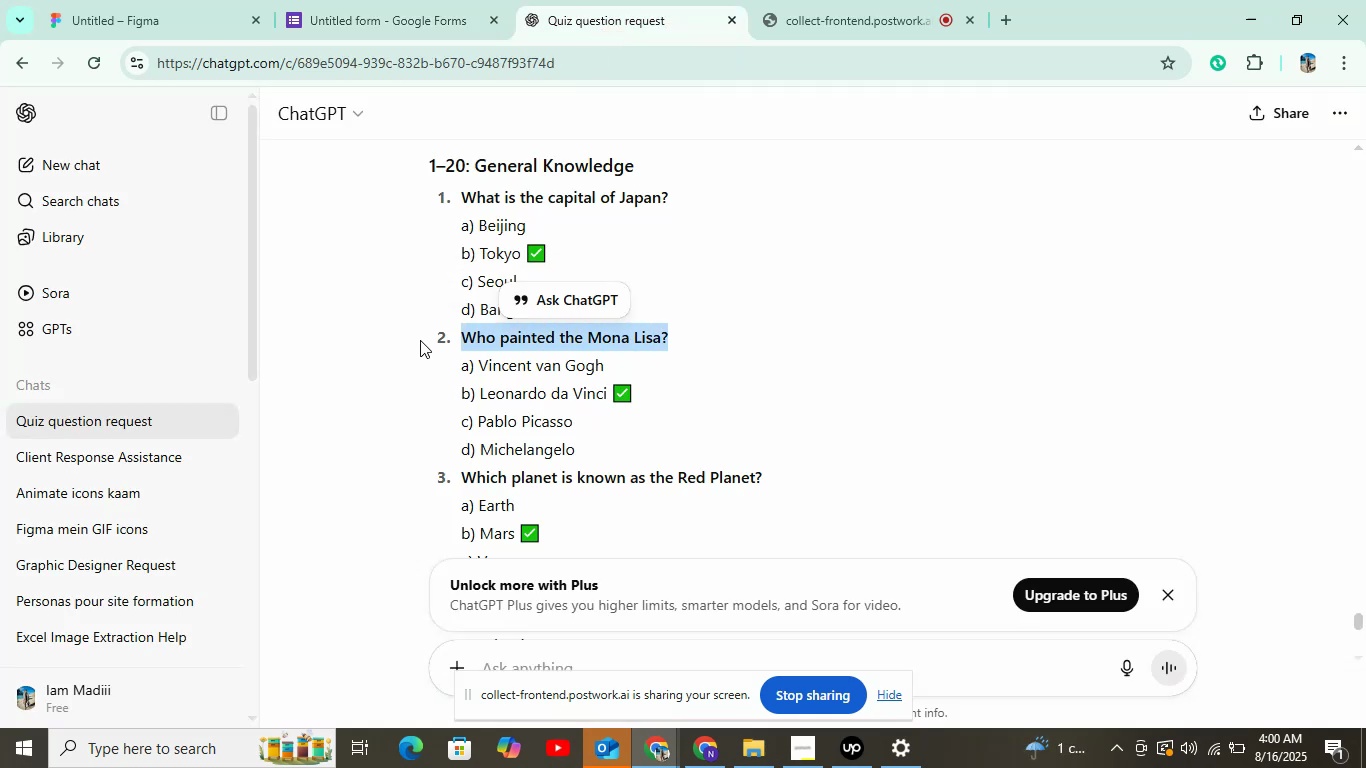 
key(Control+C)
 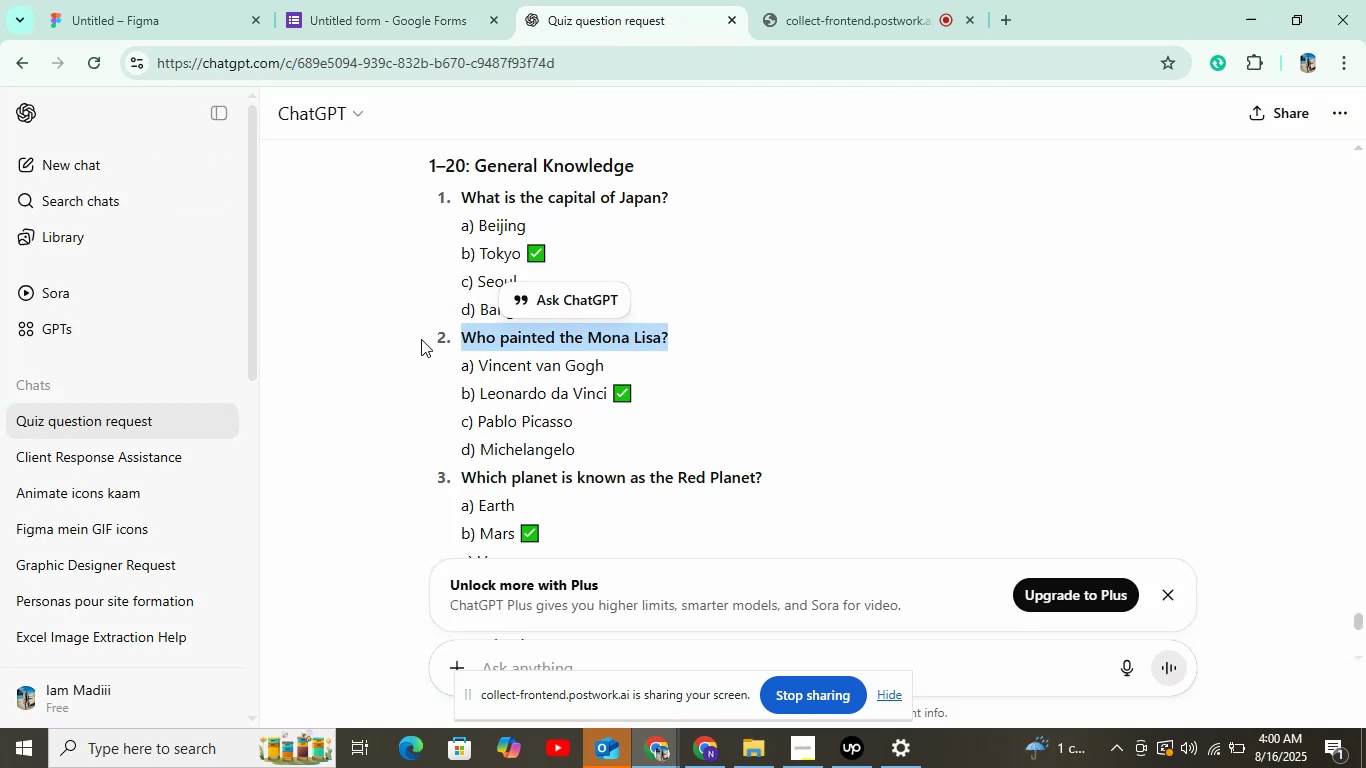 
left_click([431, 34])
 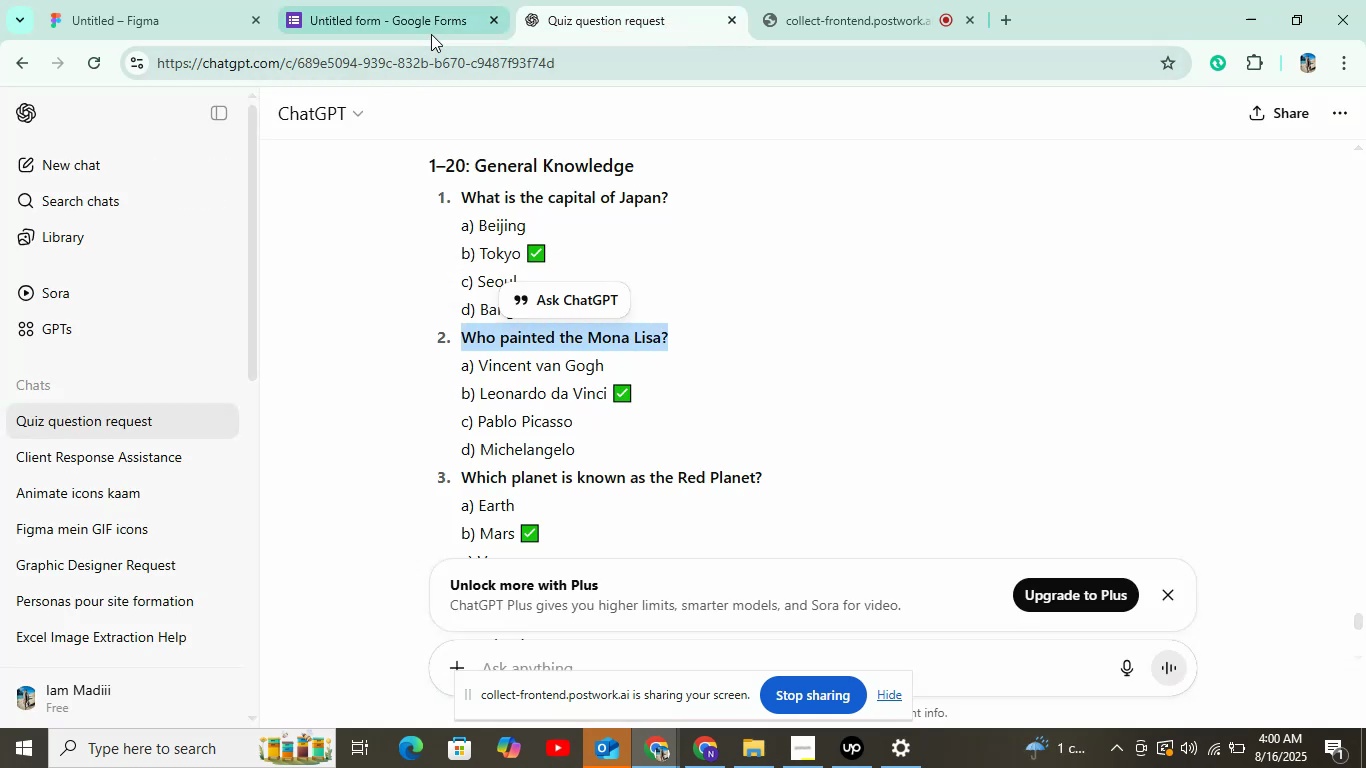 
key(Control+V)
 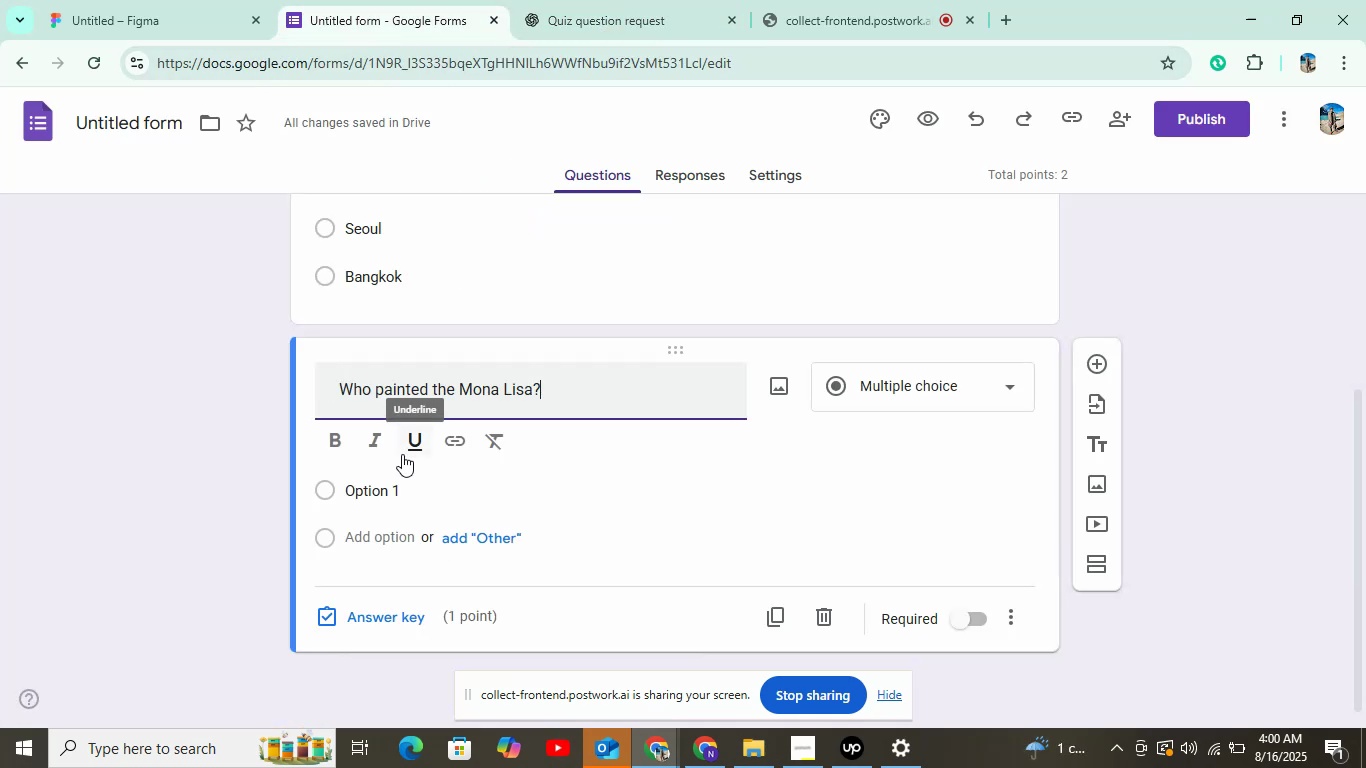 
left_click([401, 498])
 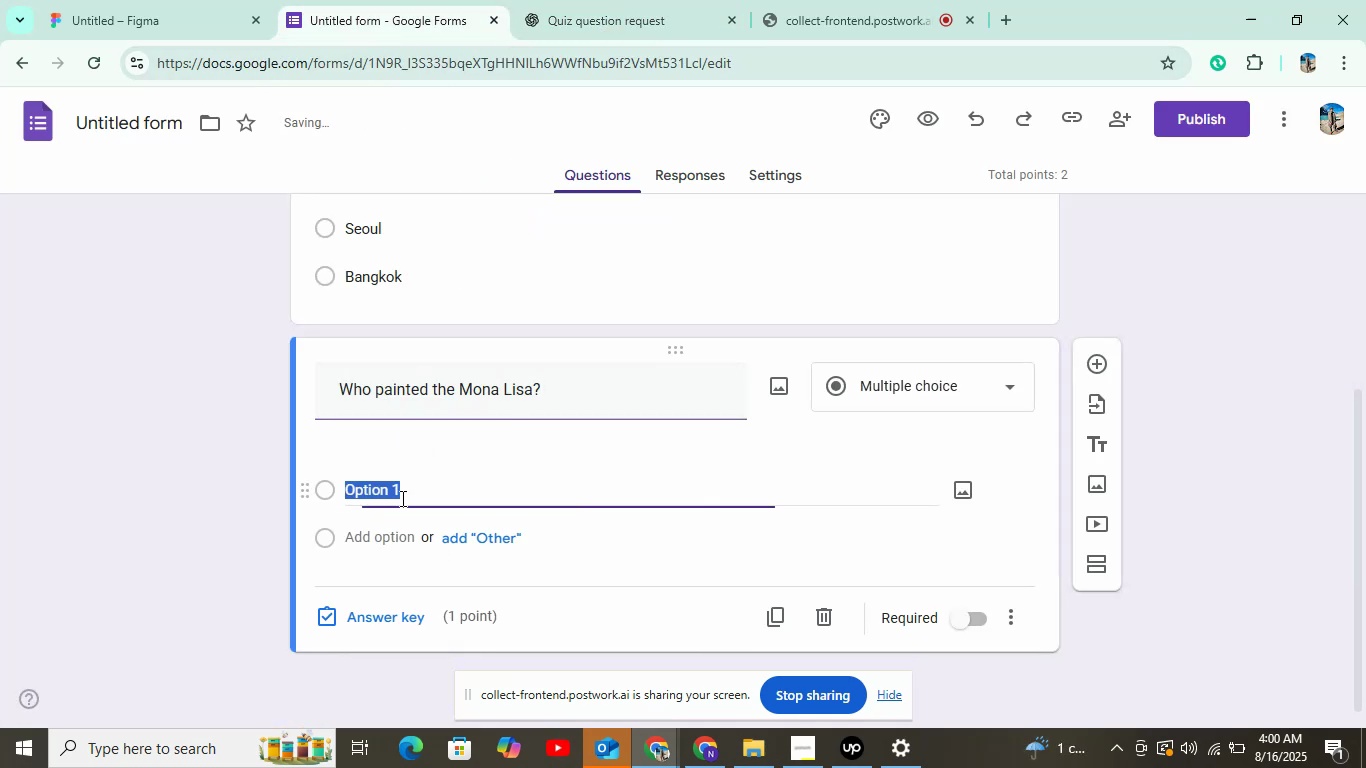 
left_click([656, 1])
 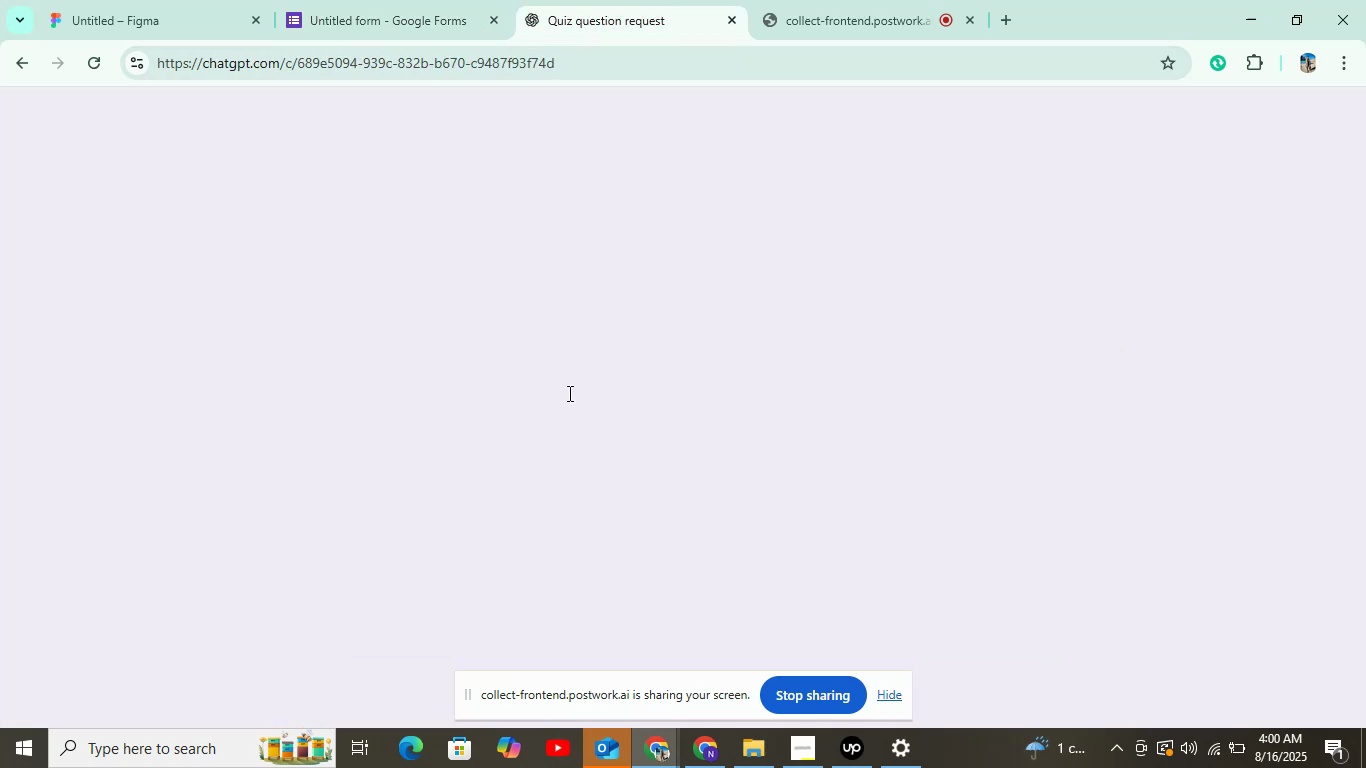 
left_click_drag(start_coordinate=[603, 362], to_coordinate=[474, 375])
 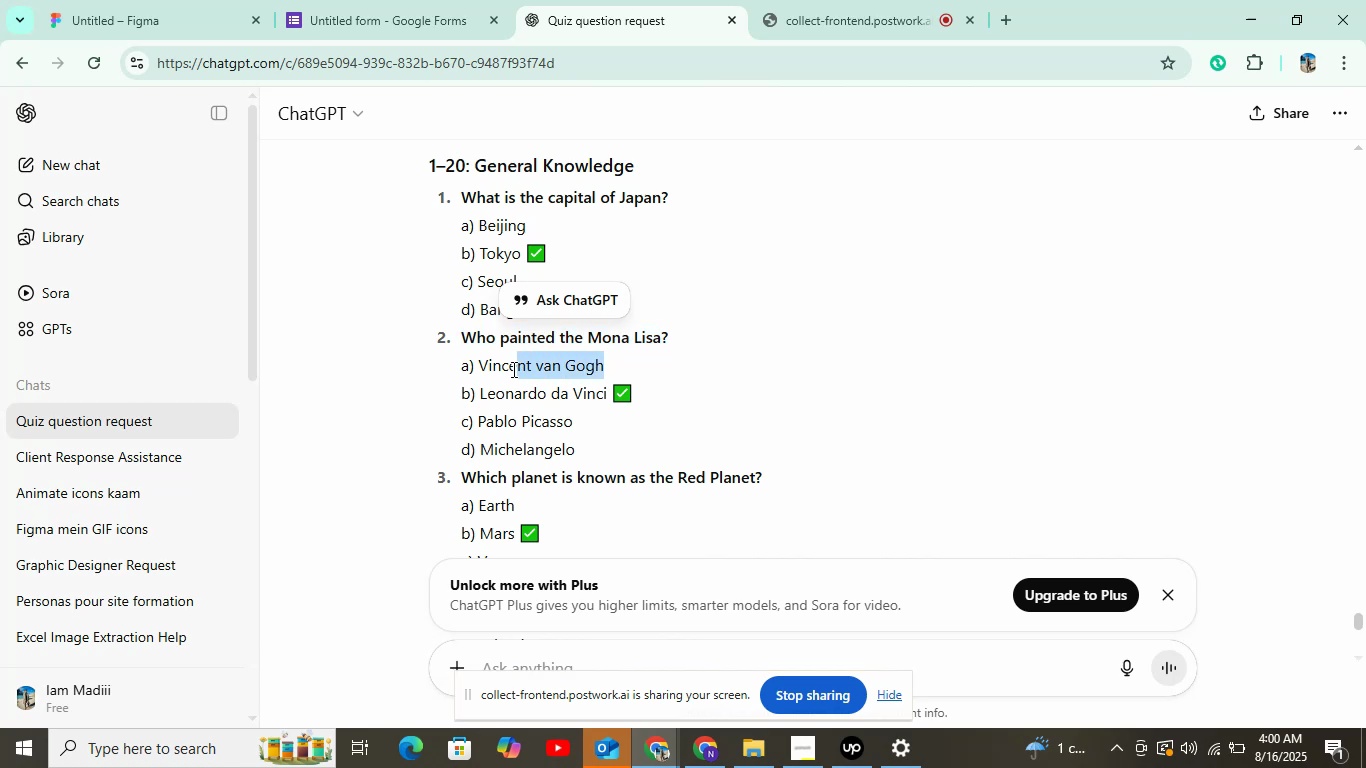 
key(Control+C)
 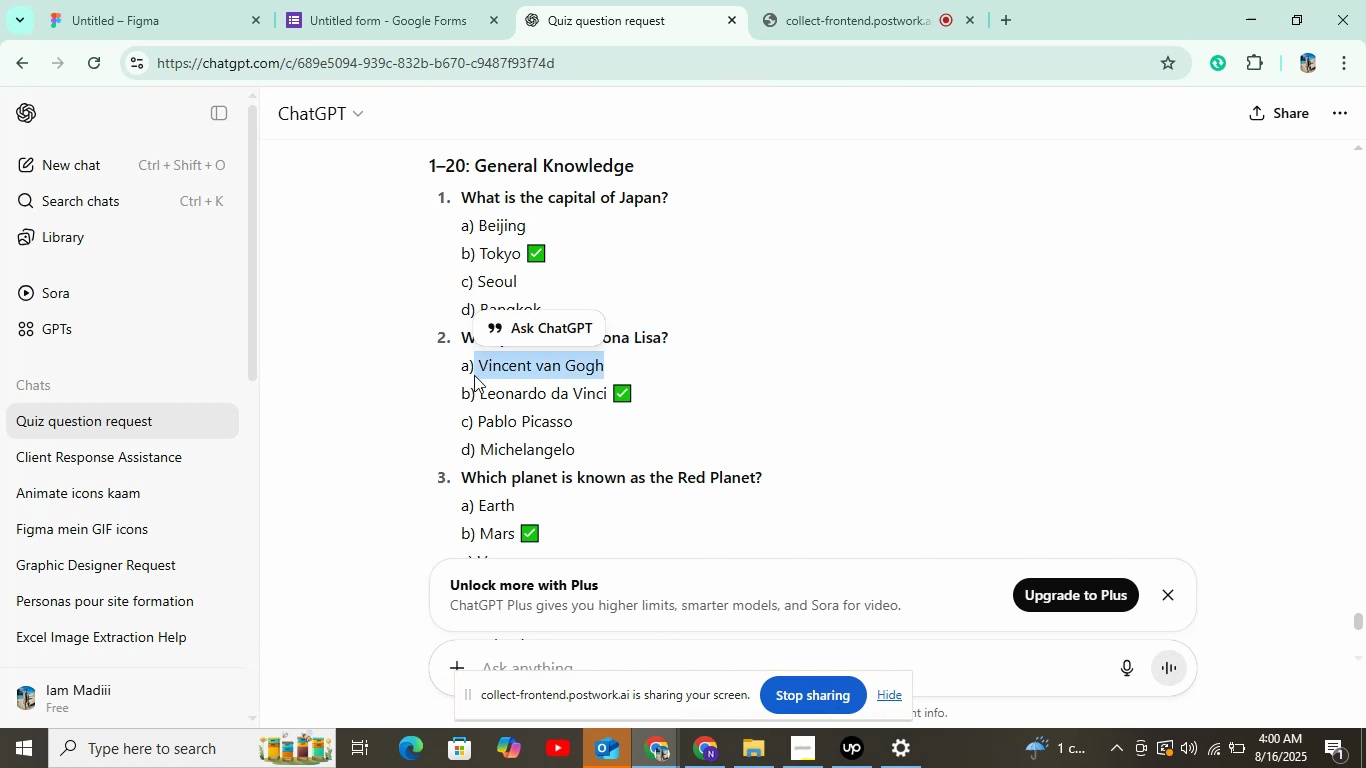 
key(Control+C)
 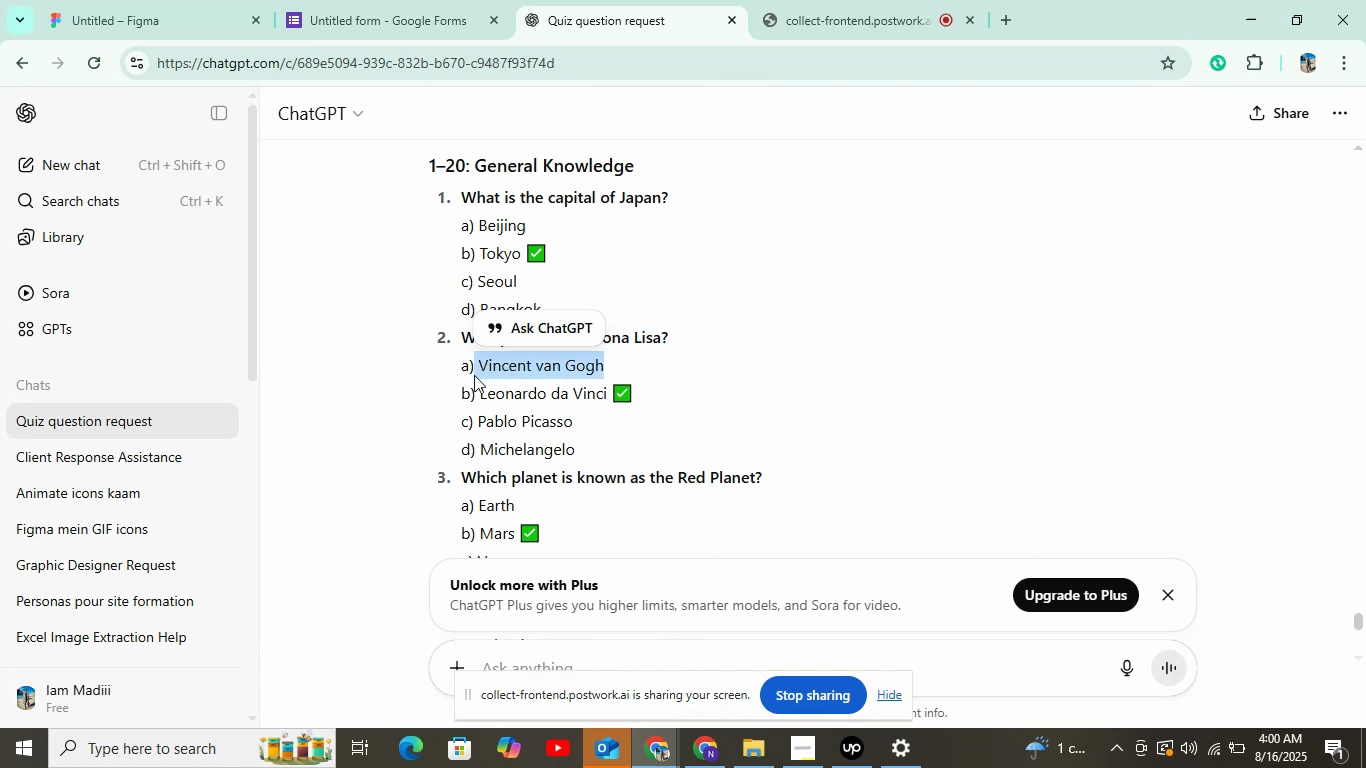 
key(Control+C)
 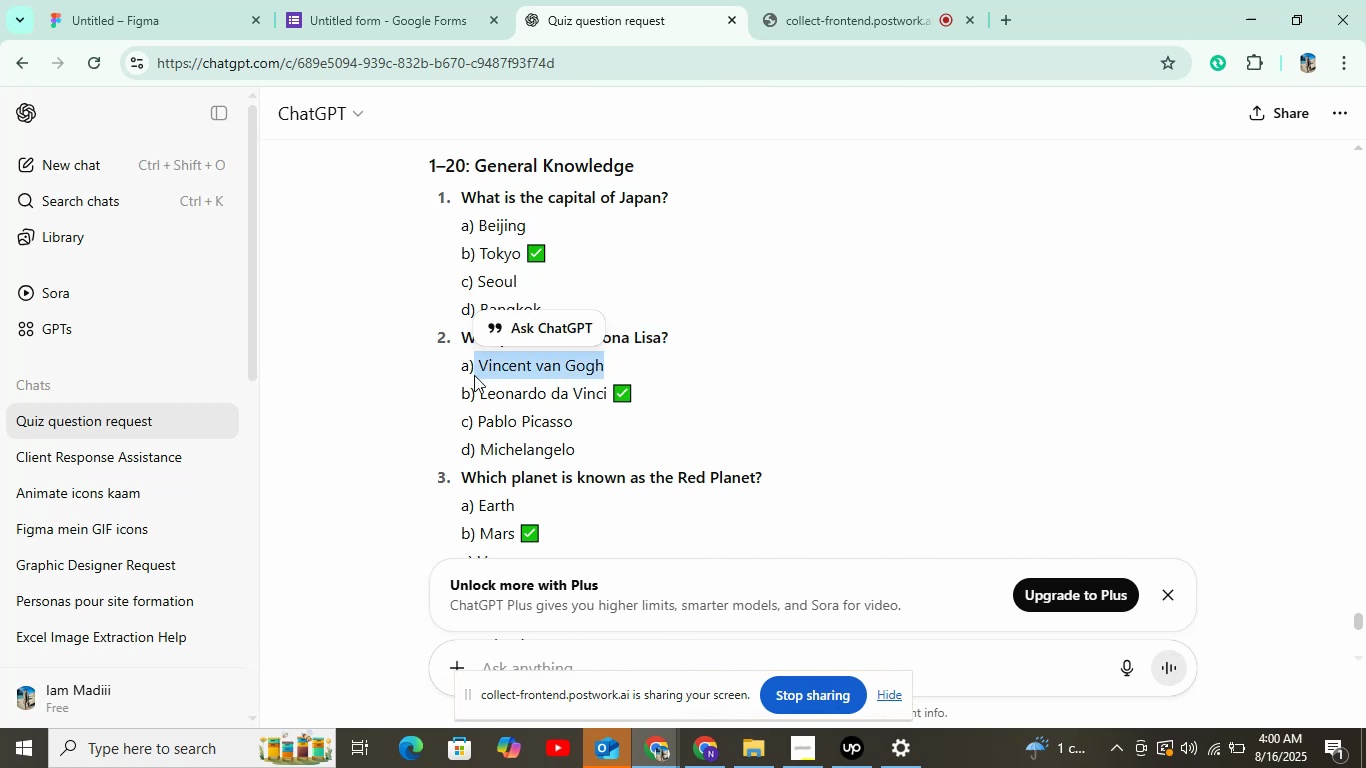 
key(Control+C)
 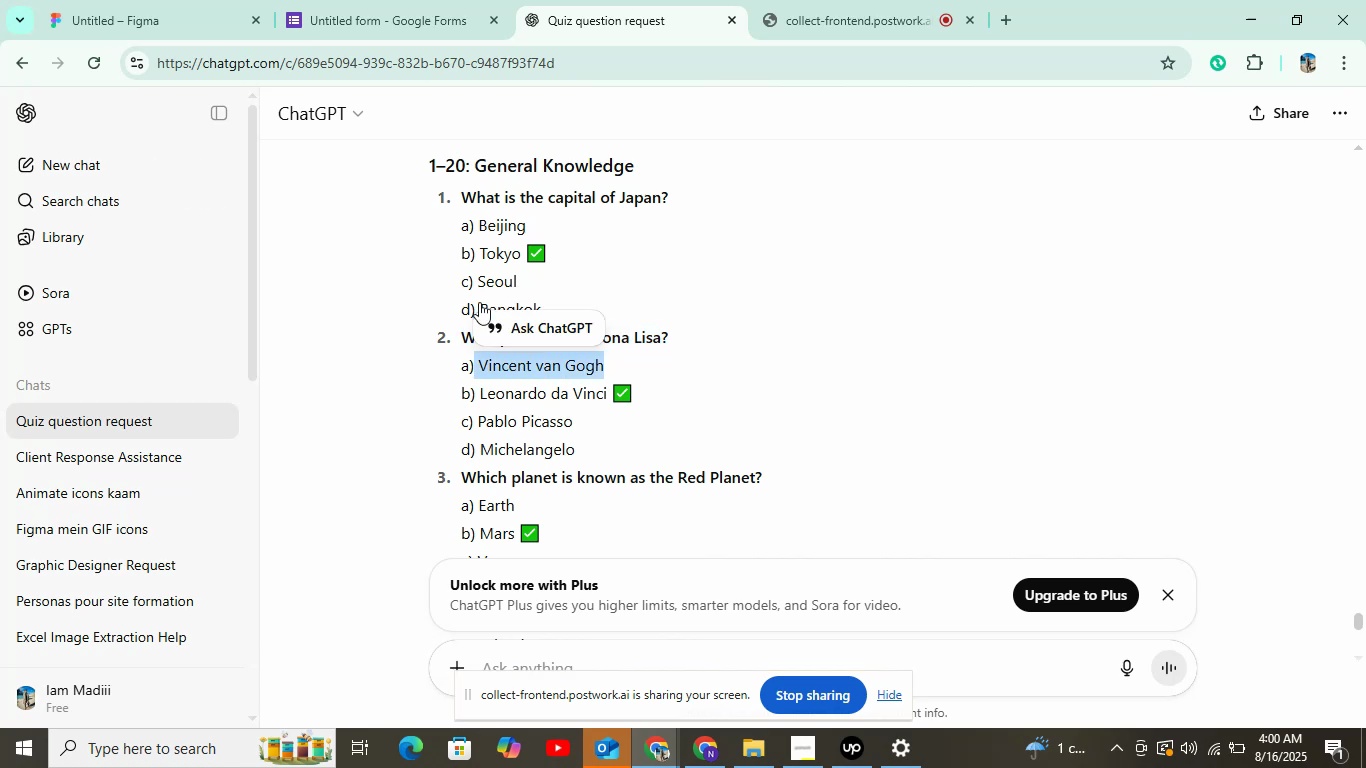 
left_click([453, 2])
 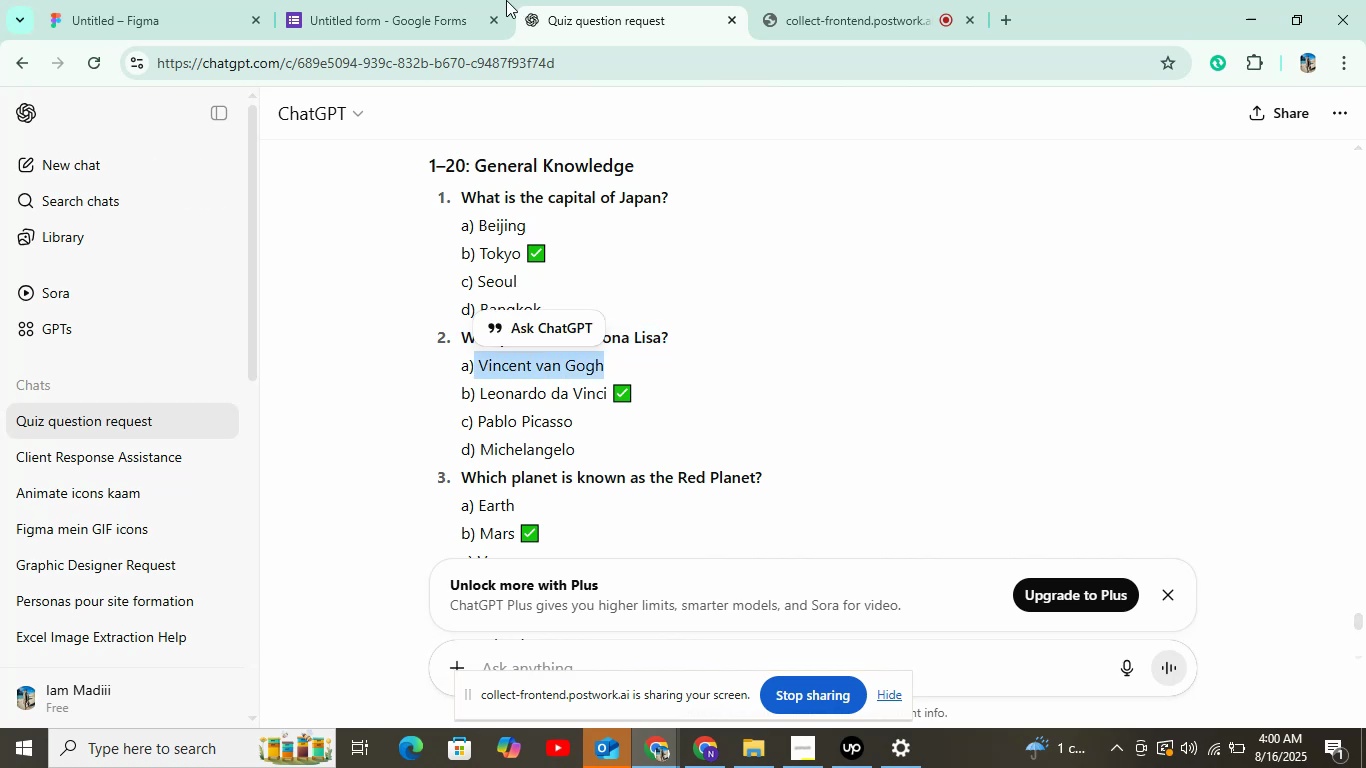 
key(Control+V)
 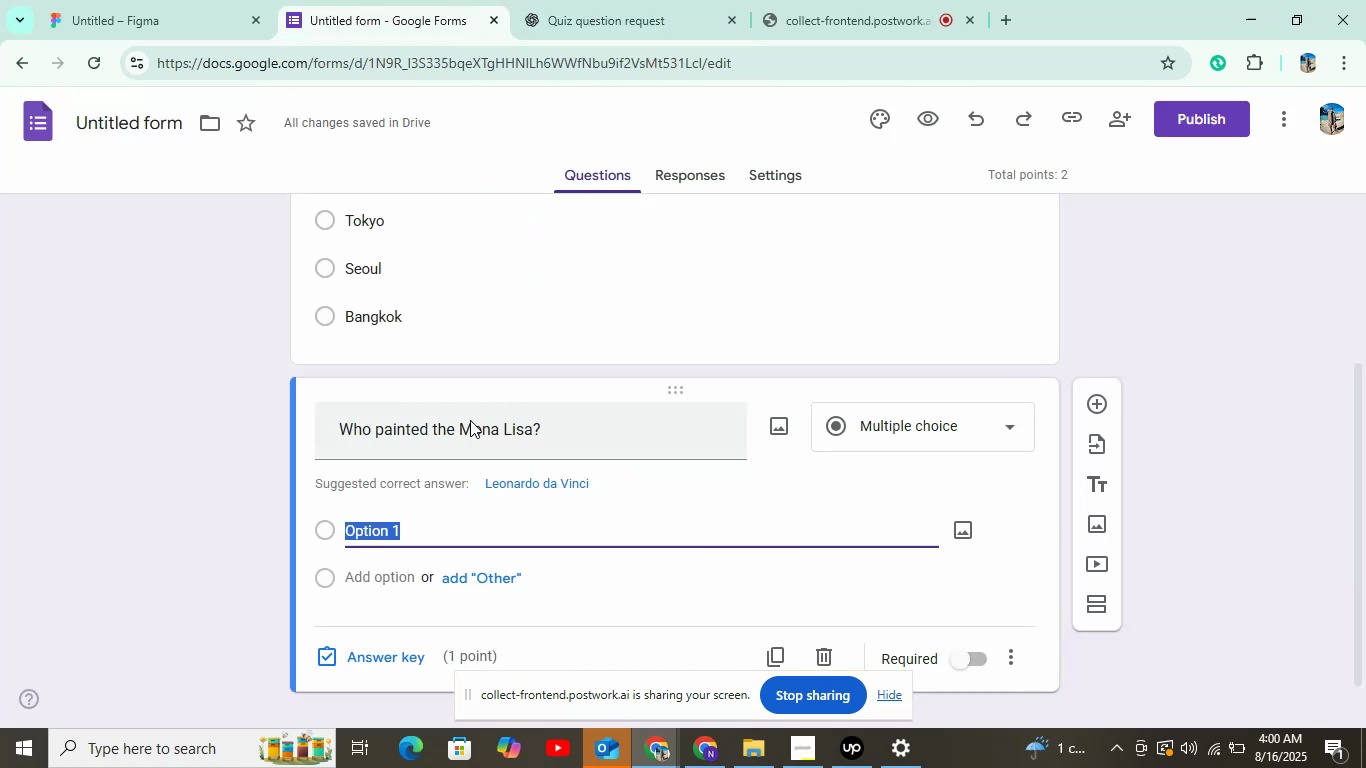 
left_click([405, 593])
 